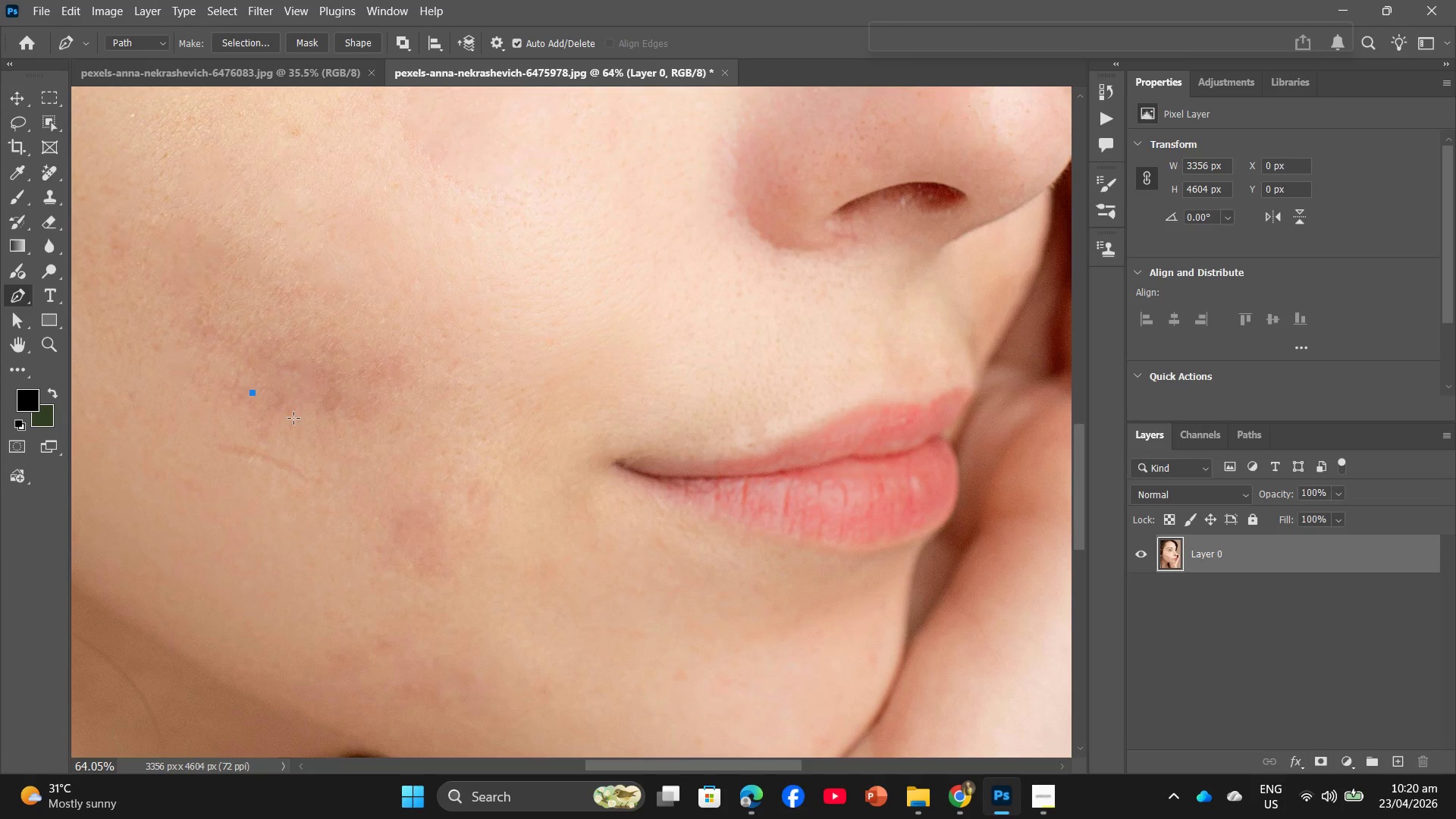 
left_click([300, 416])
 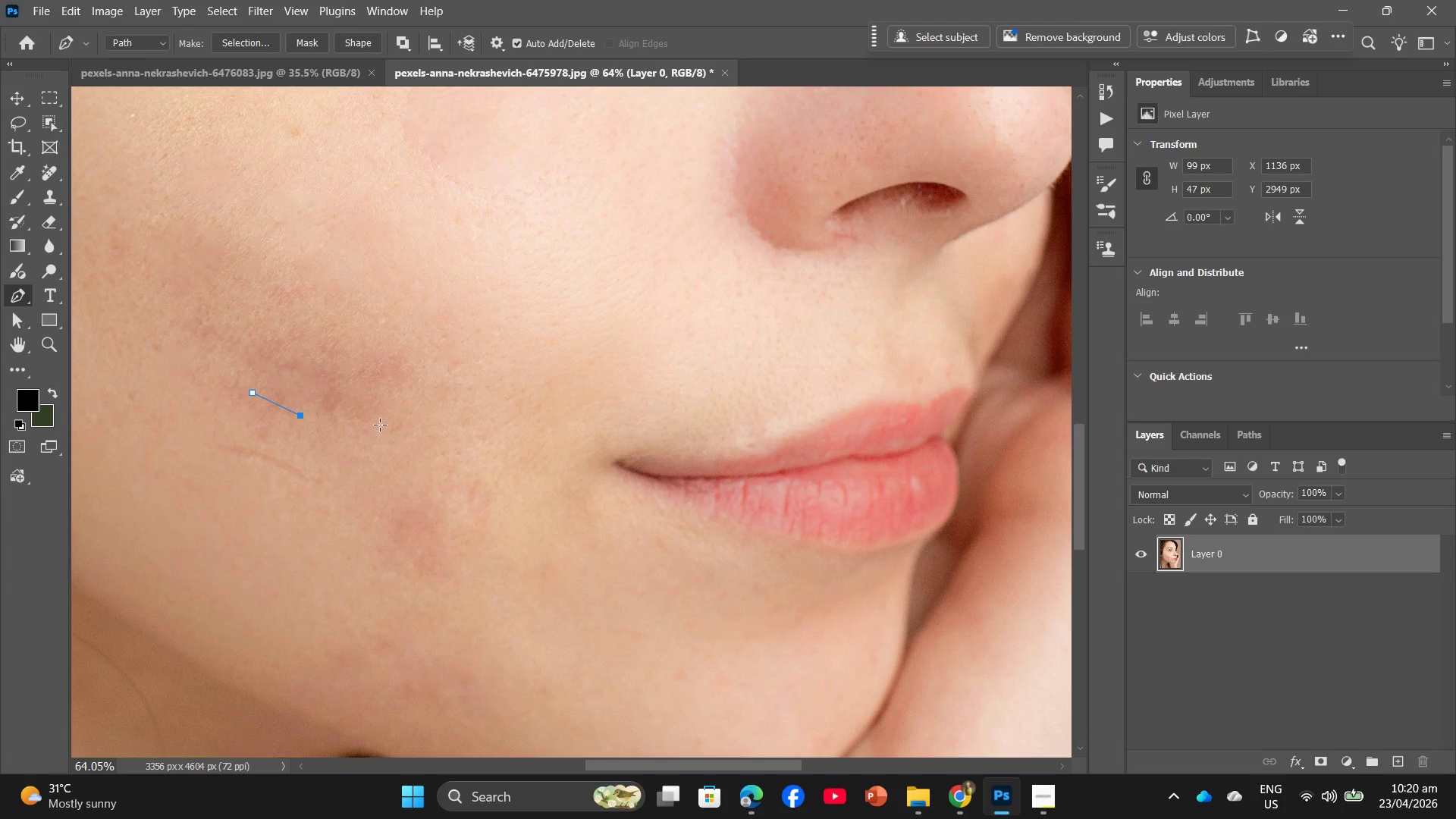 
double_click([426, 413])
 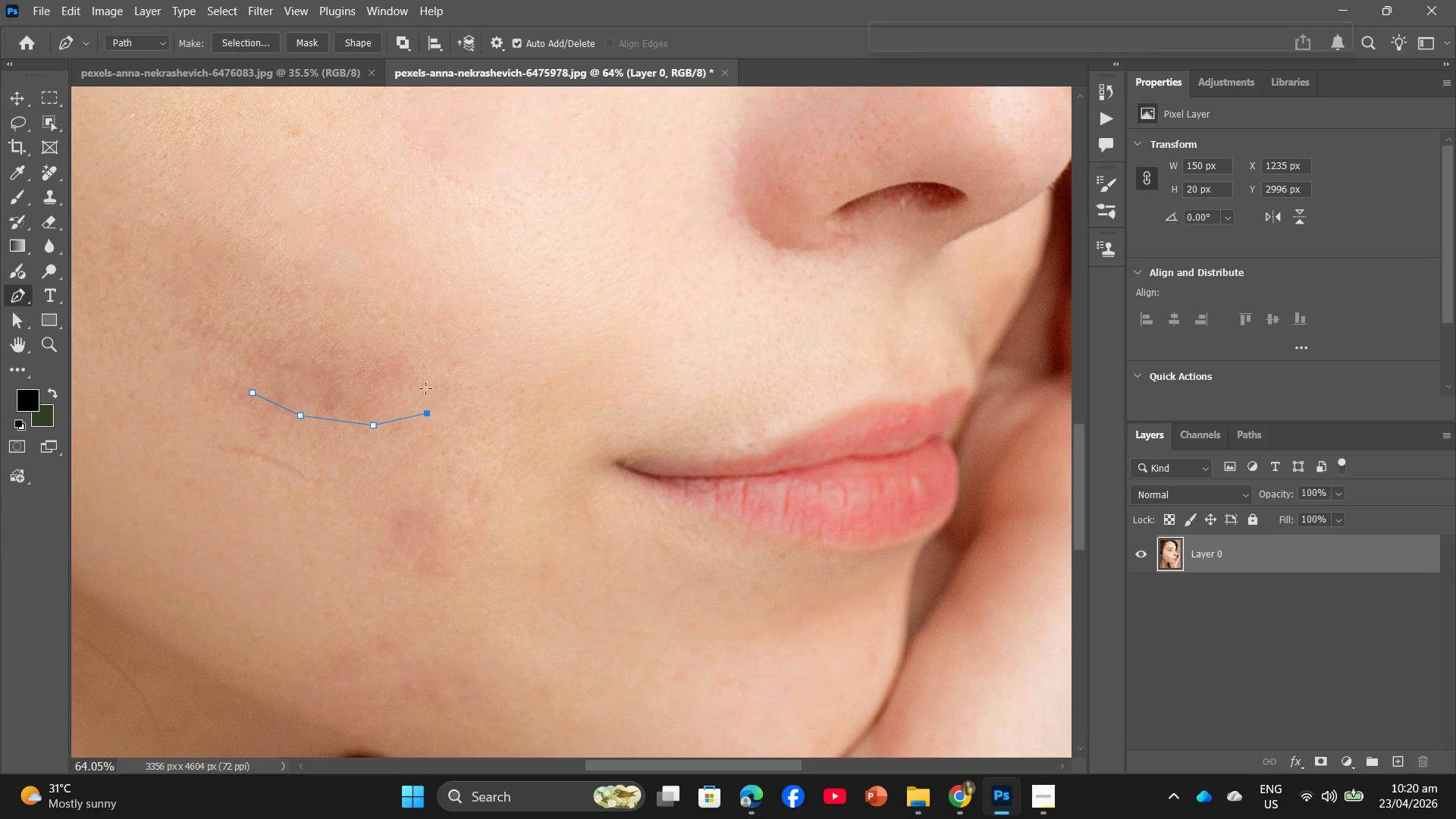 
triple_click([425, 380])
 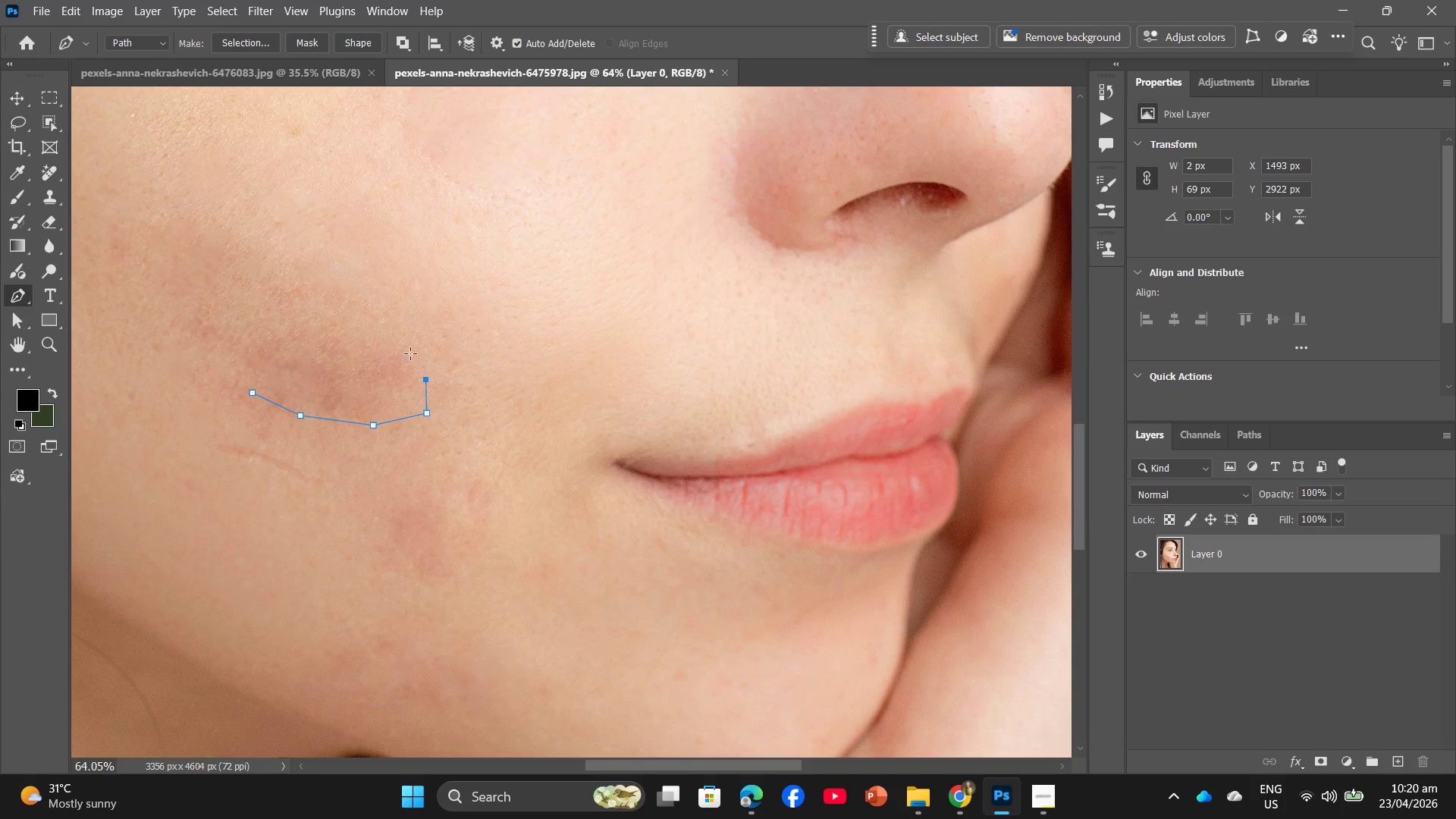 
triple_click([406, 349])
 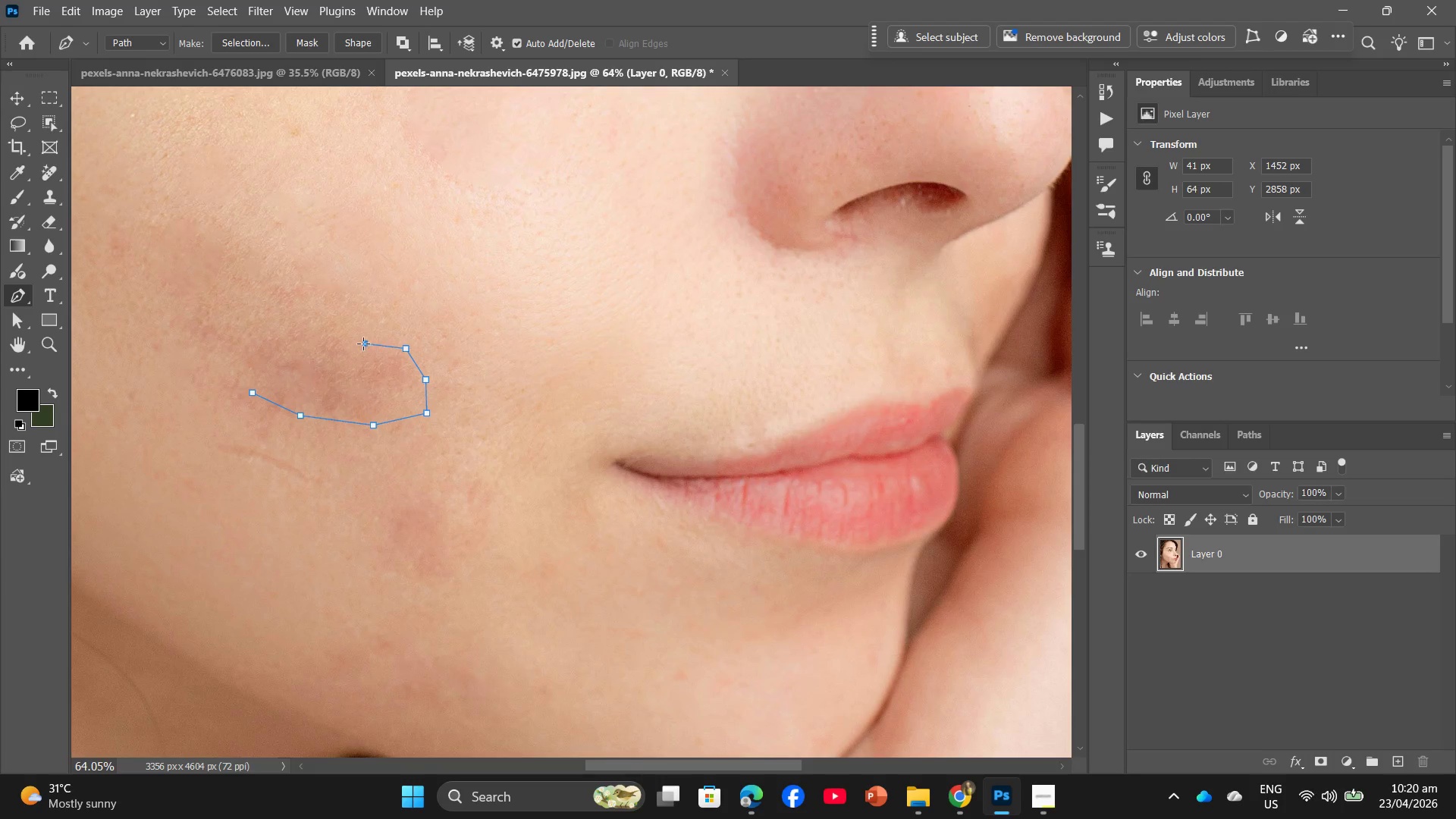 
triple_click([345, 346])
 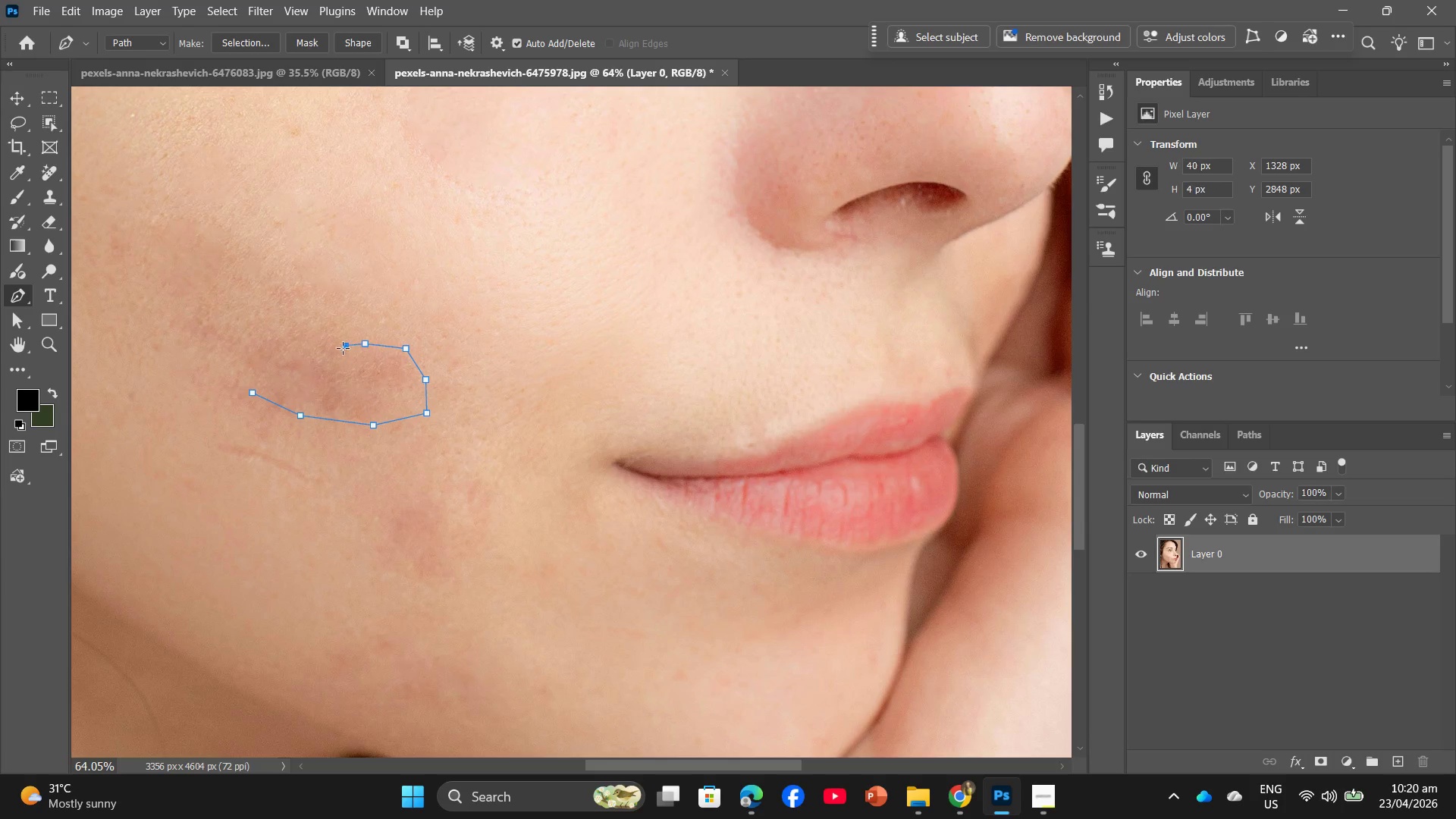 
triple_click([298, 359])
 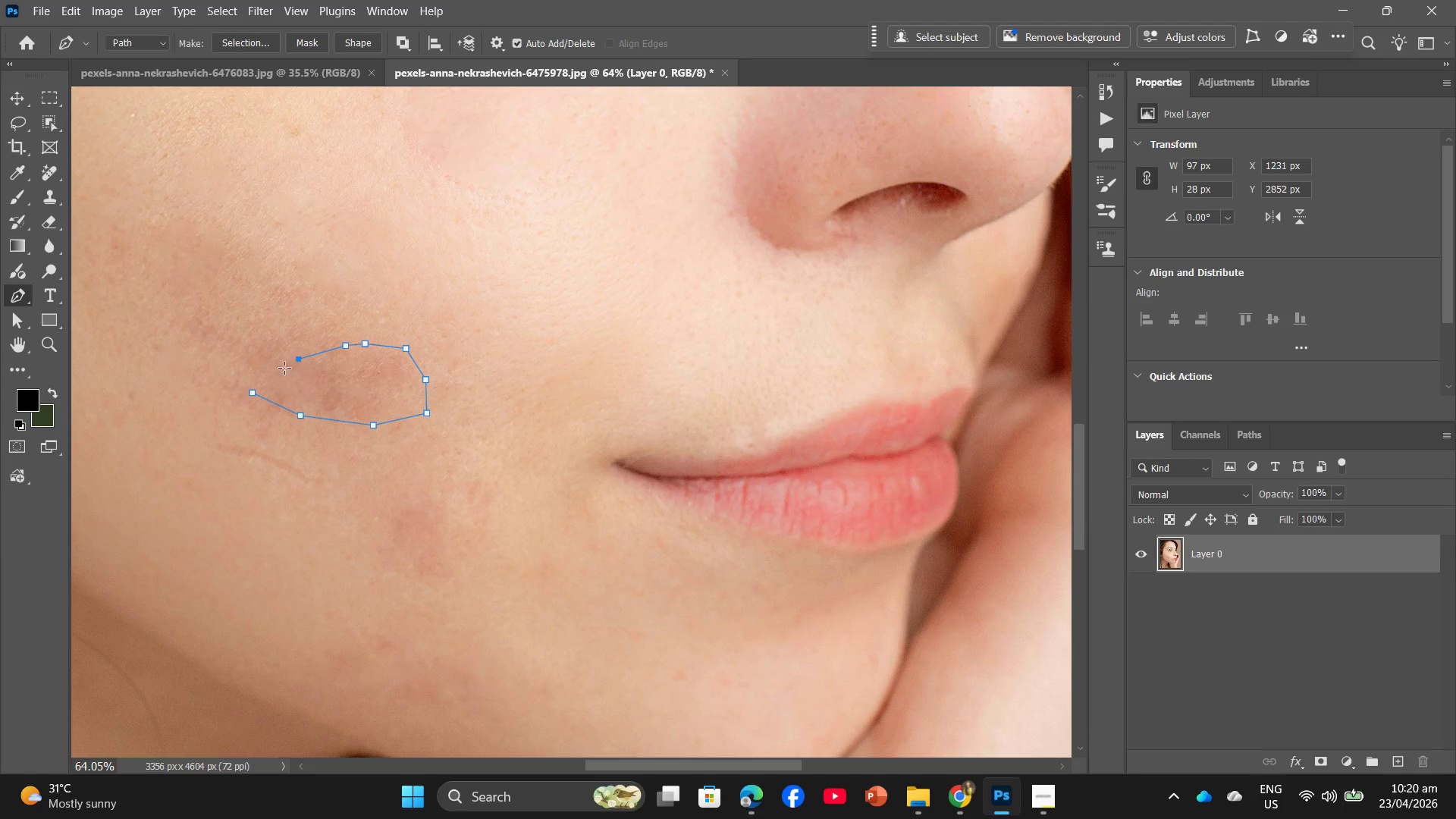 
left_click_drag(start_coordinate=[282, 369], to_coordinate=[278, 371])
 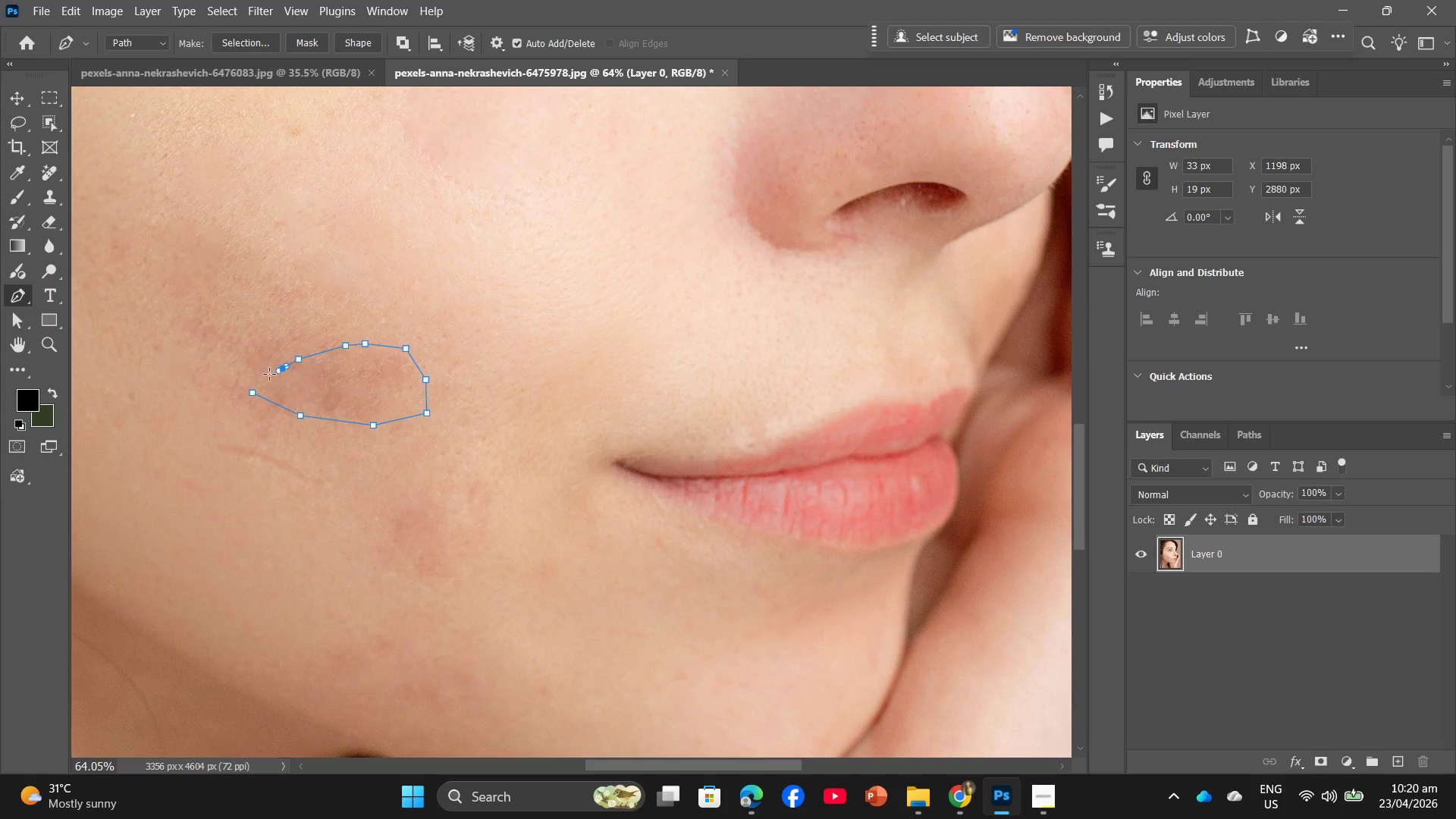 
triple_click([248, 375])
 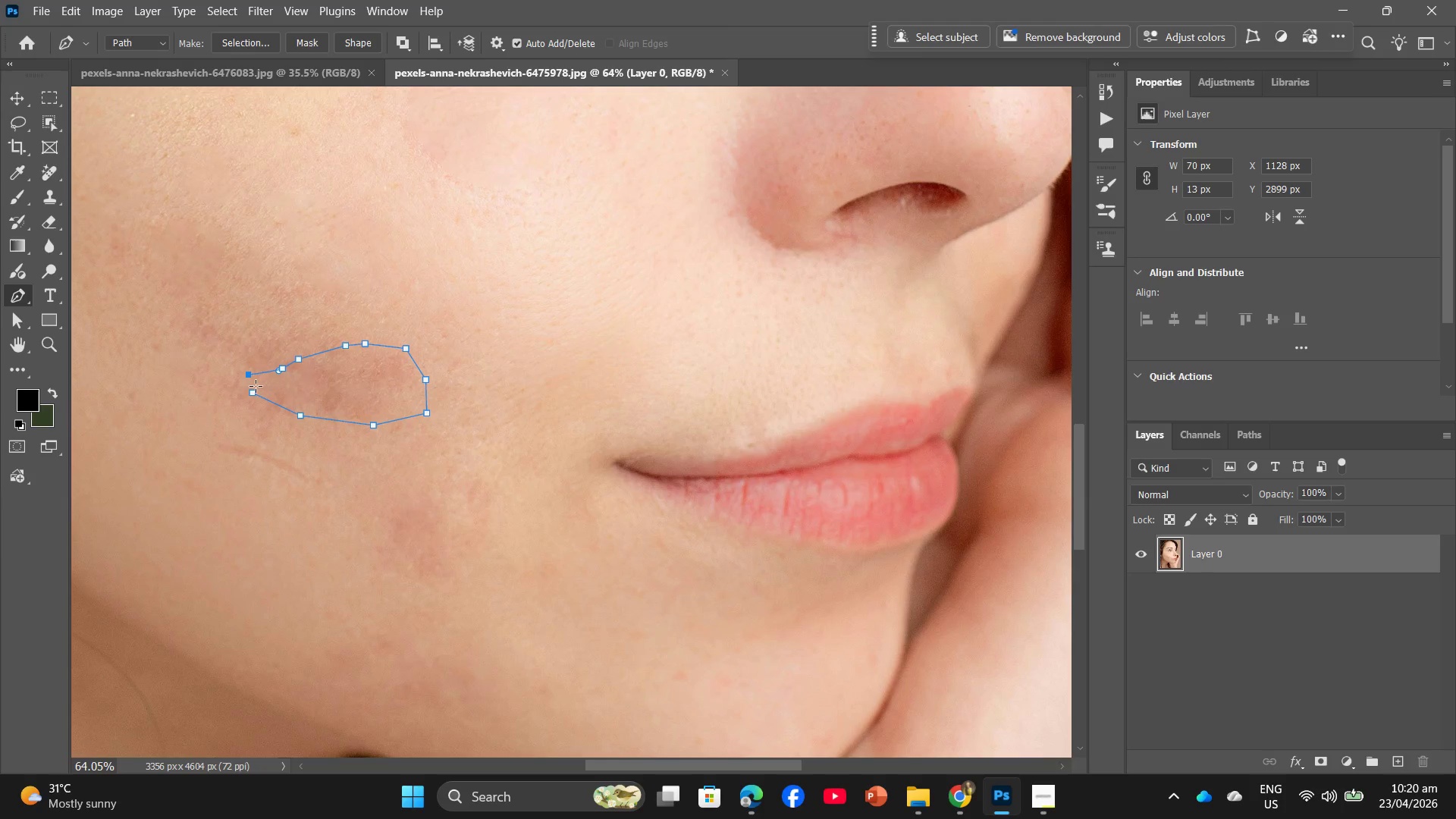 
triple_click([256, 395])
 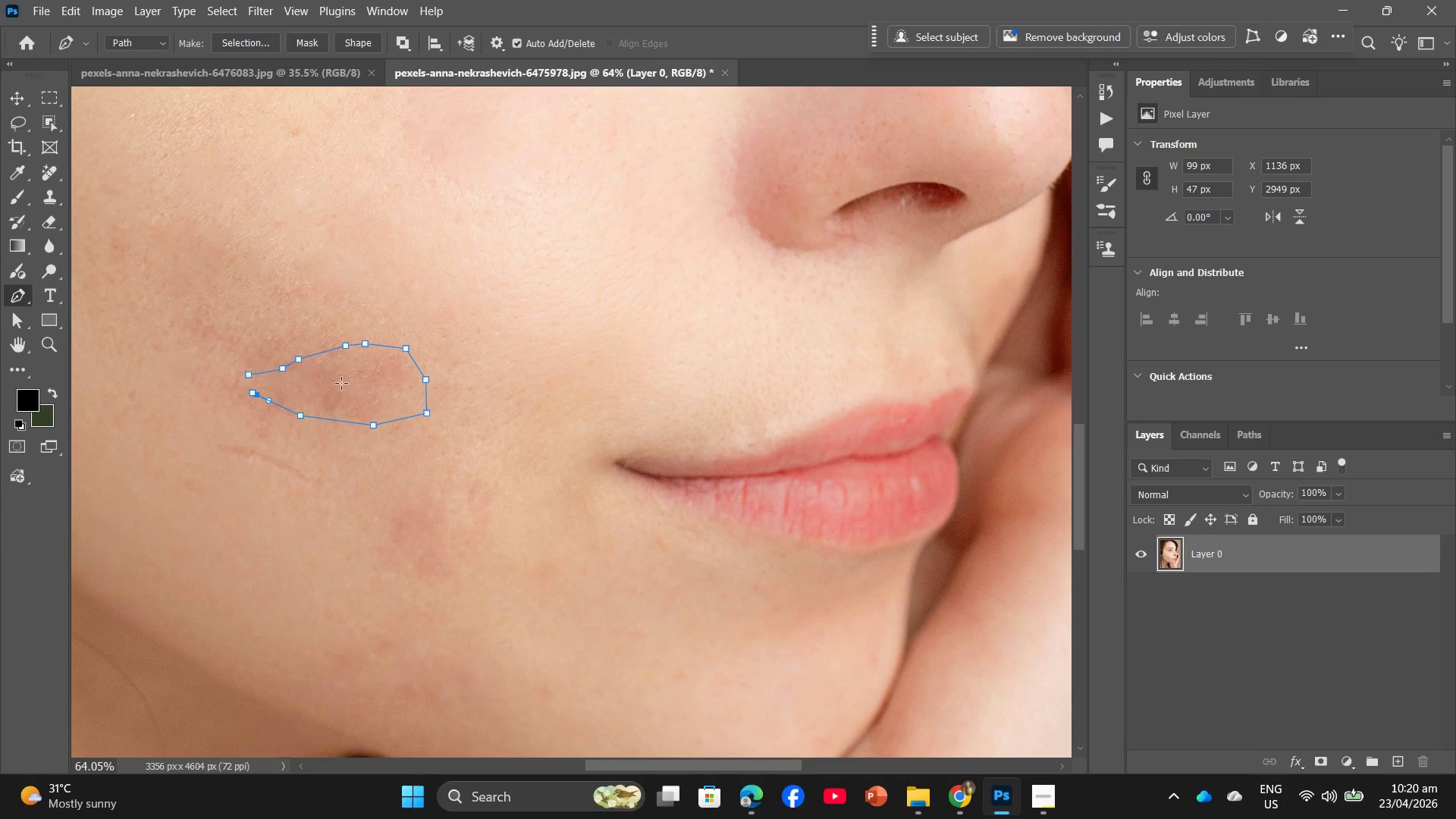 
right_click([341, 383])
 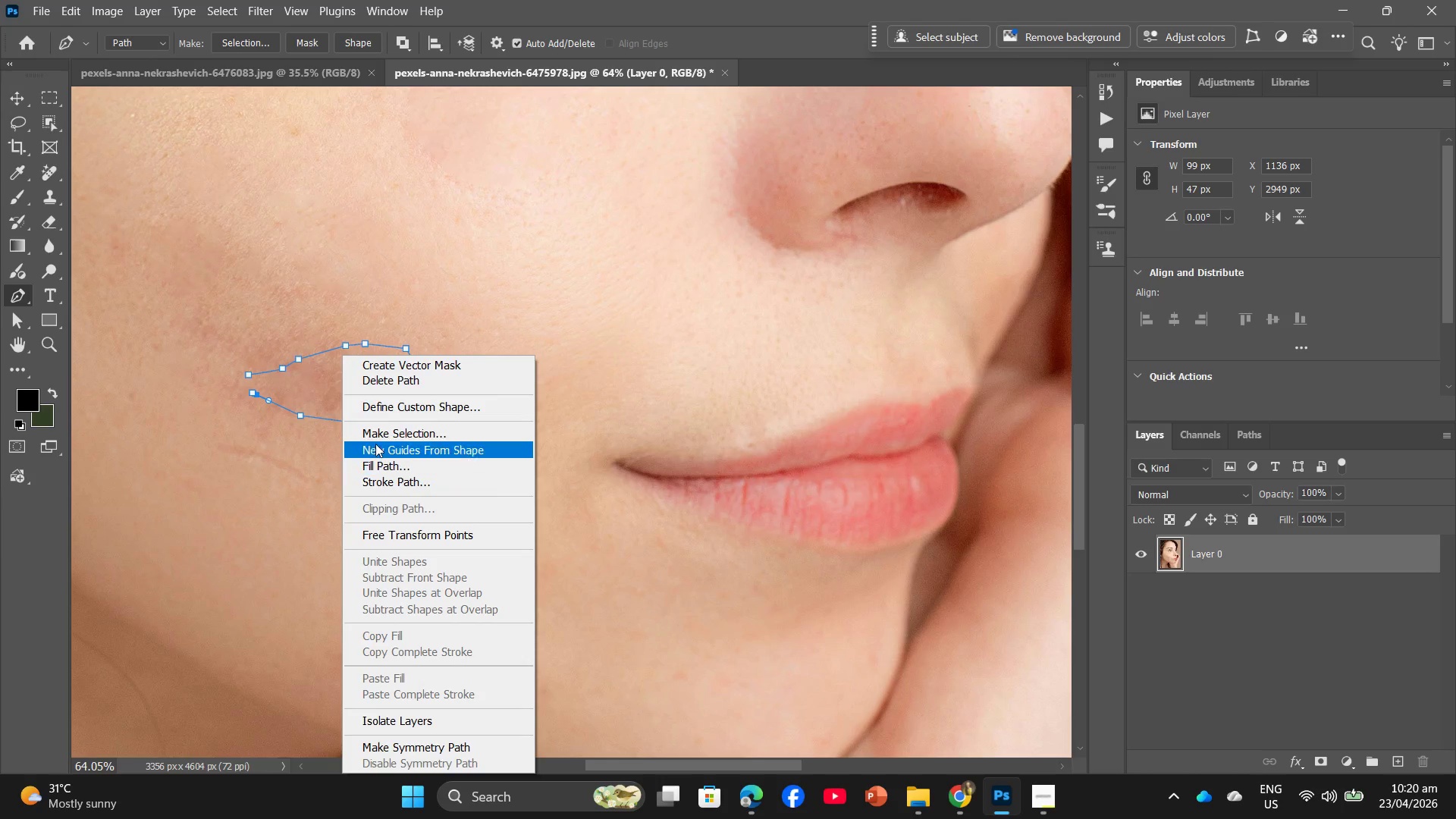 
left_click([375, 436])
 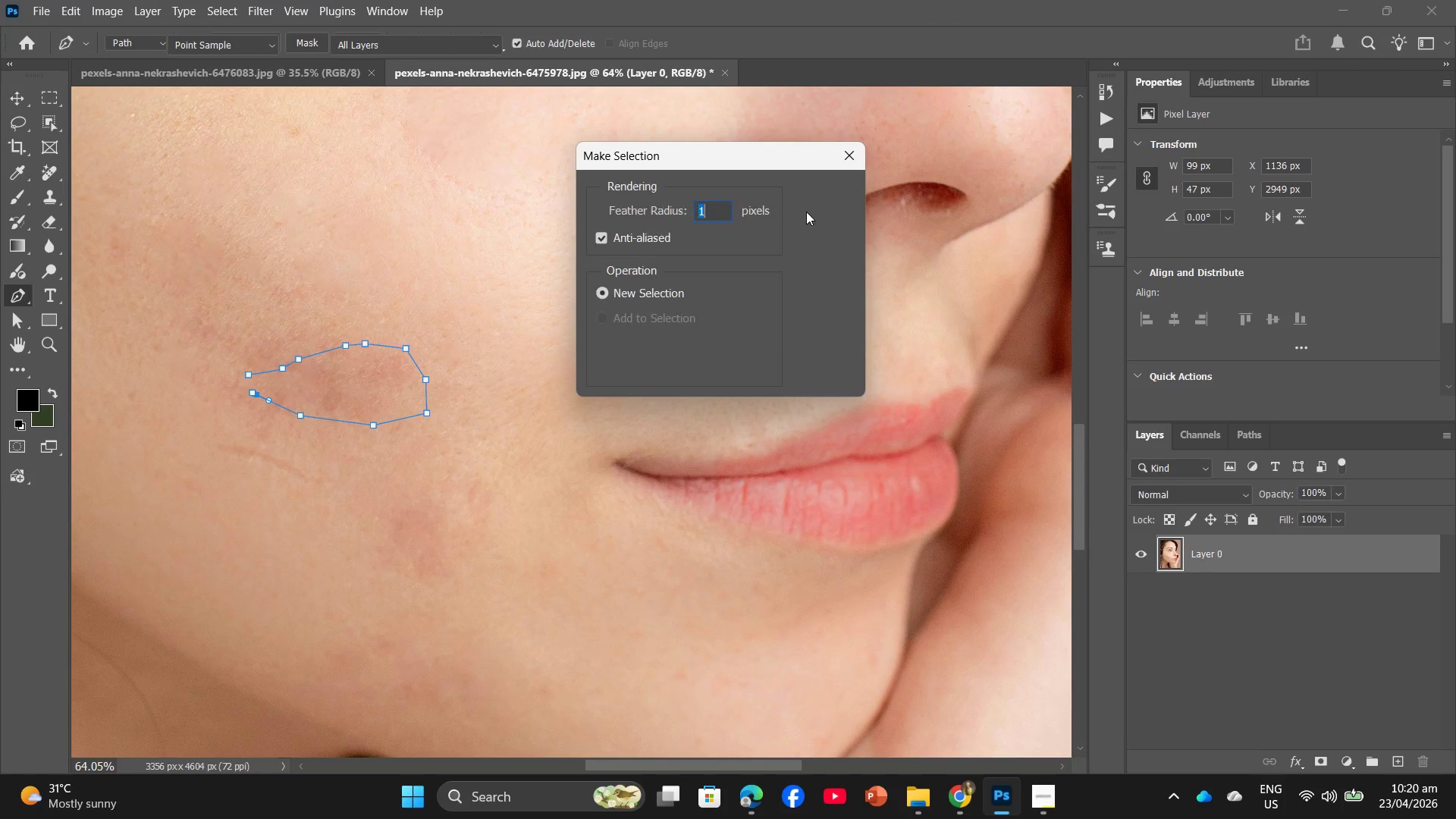 
left_click([817, 198])
 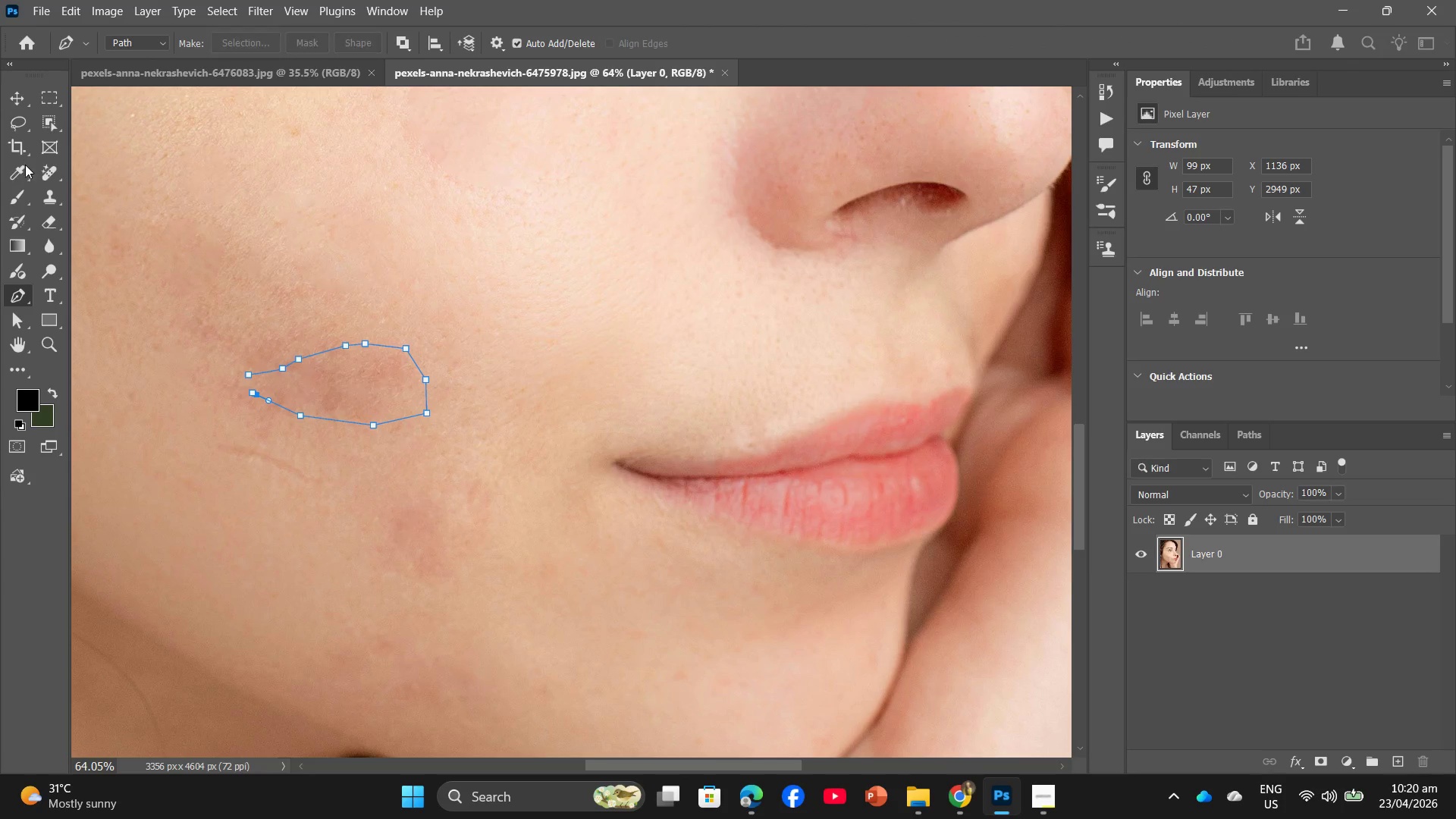 
left_click([50, 173])
 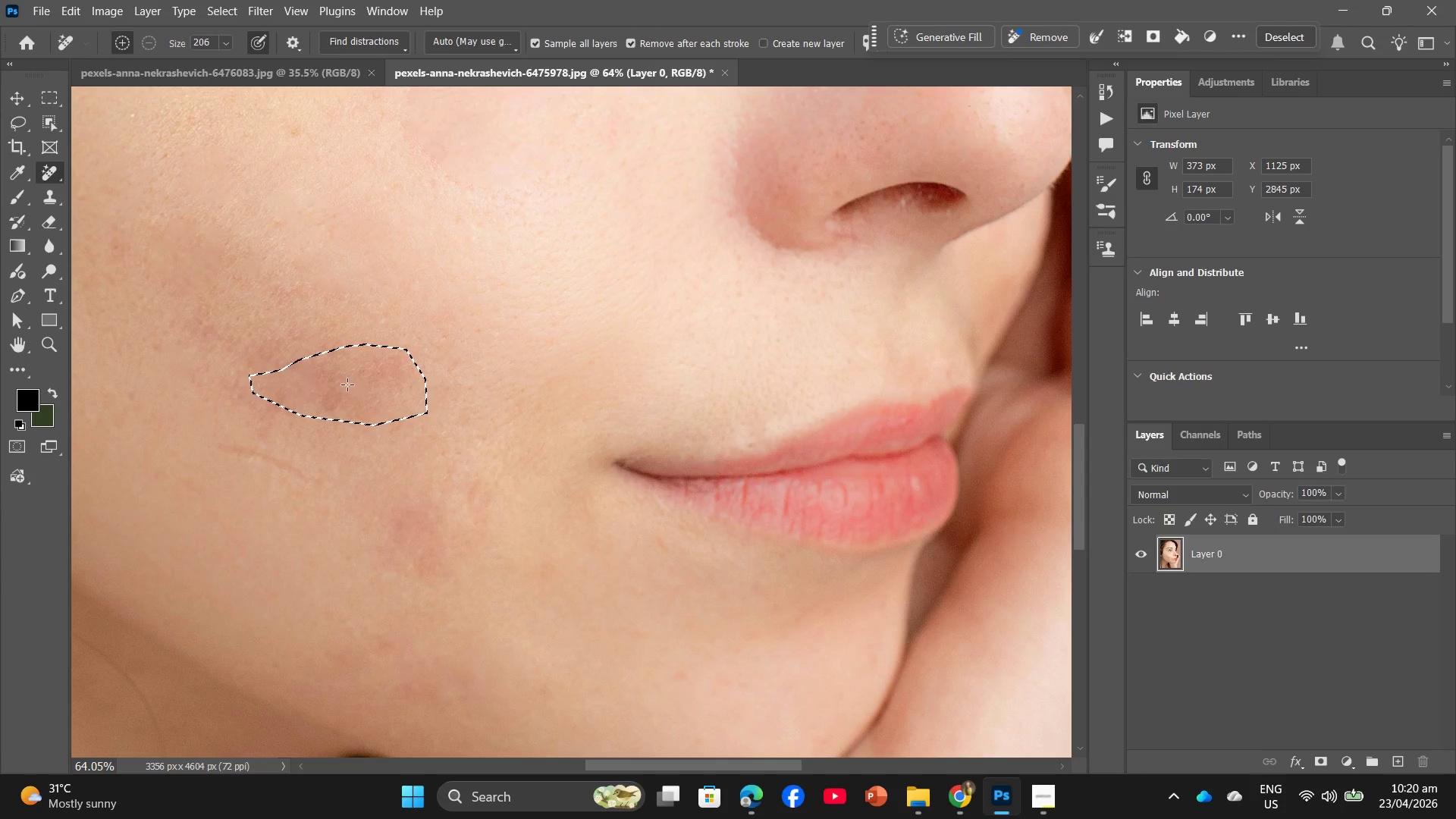 
left_click_drag(start_coordinate=[329, 371], to_coordinate=[427, 391])
 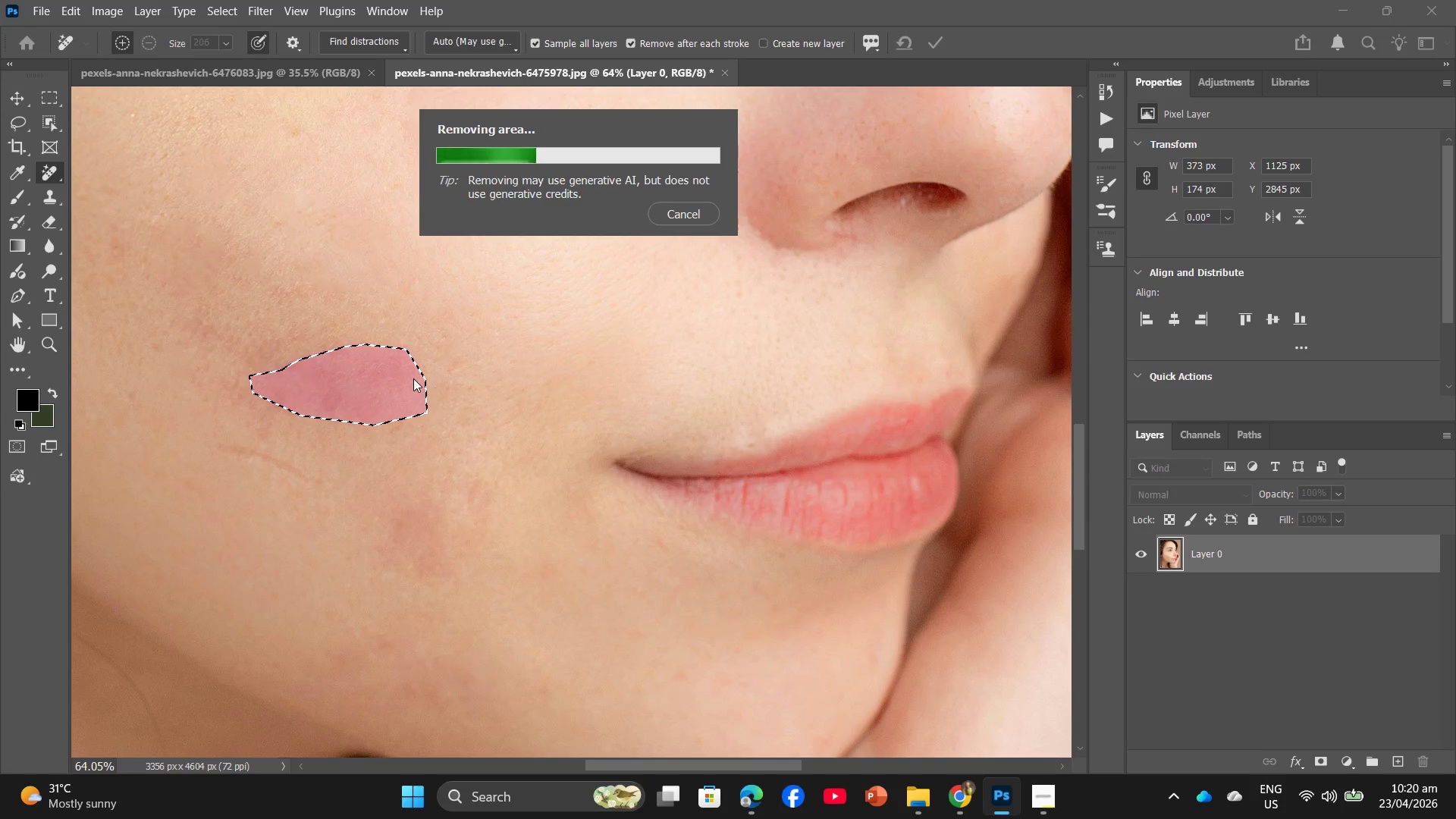 
wait(10.95)
 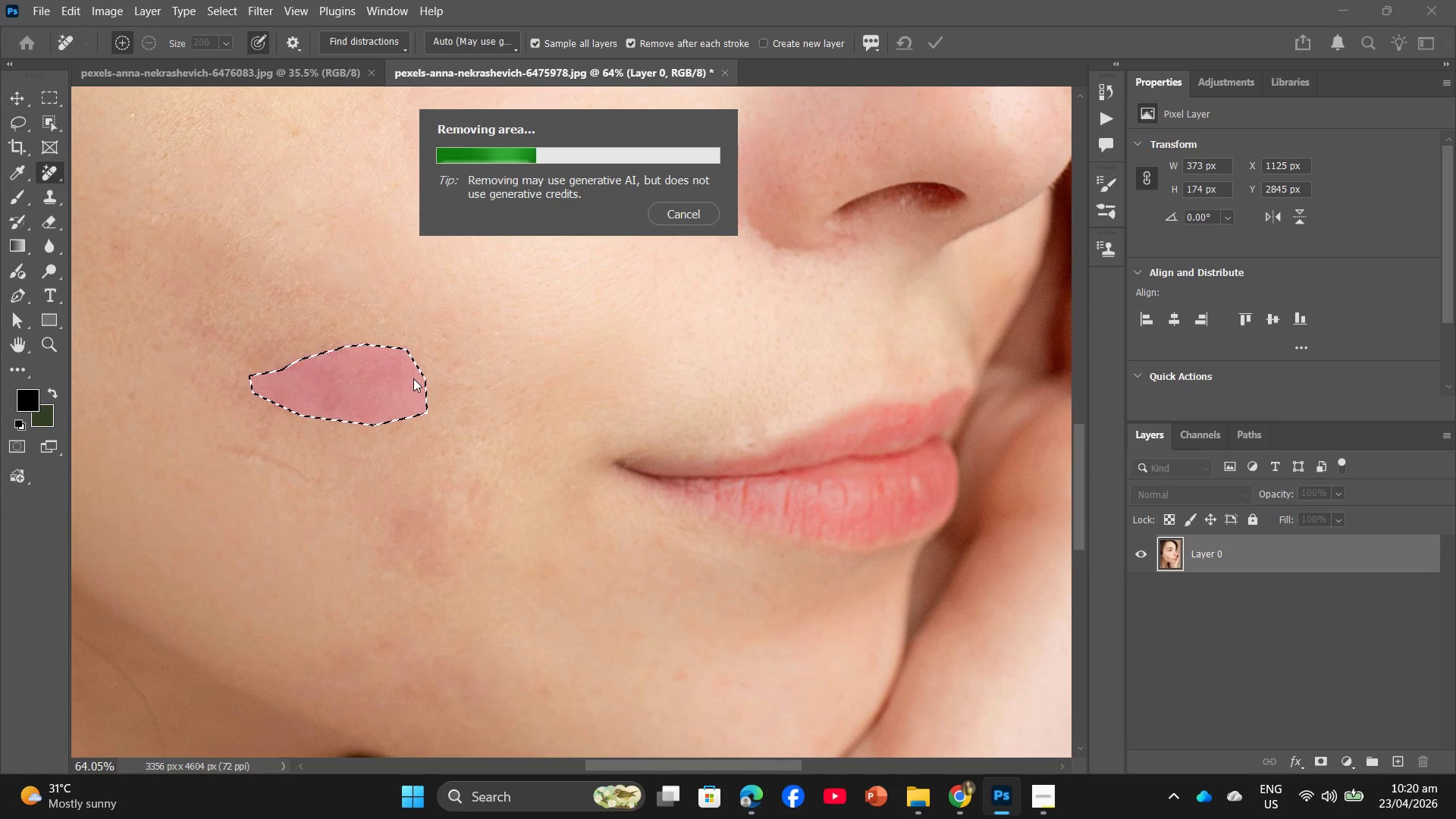 
left_click([431, 453])
 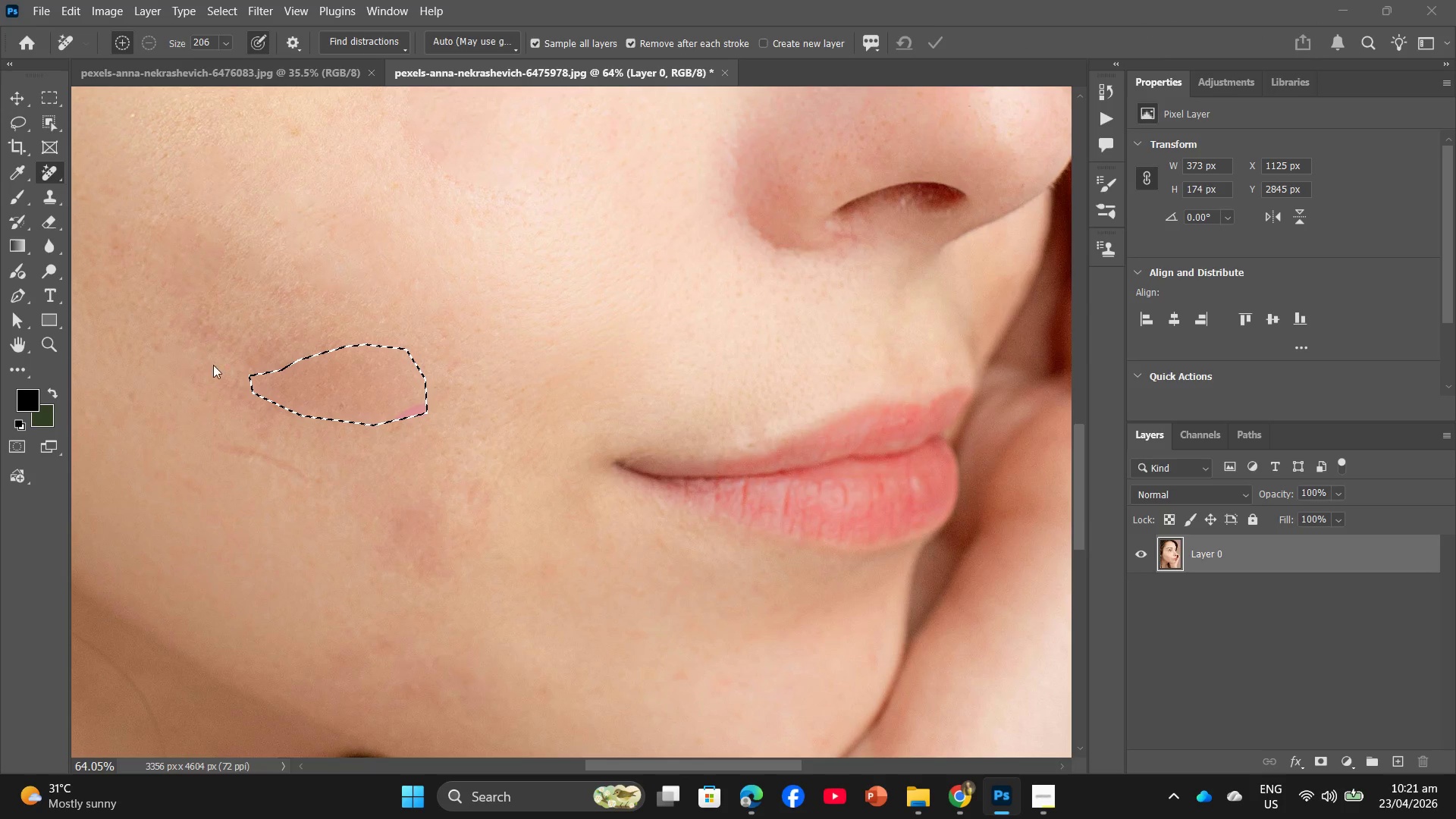 
hold_key(key=AltLeft, duration=0.81)
scroll: coordinate [394, 399], scroll_direction: down, amount: 8.0
 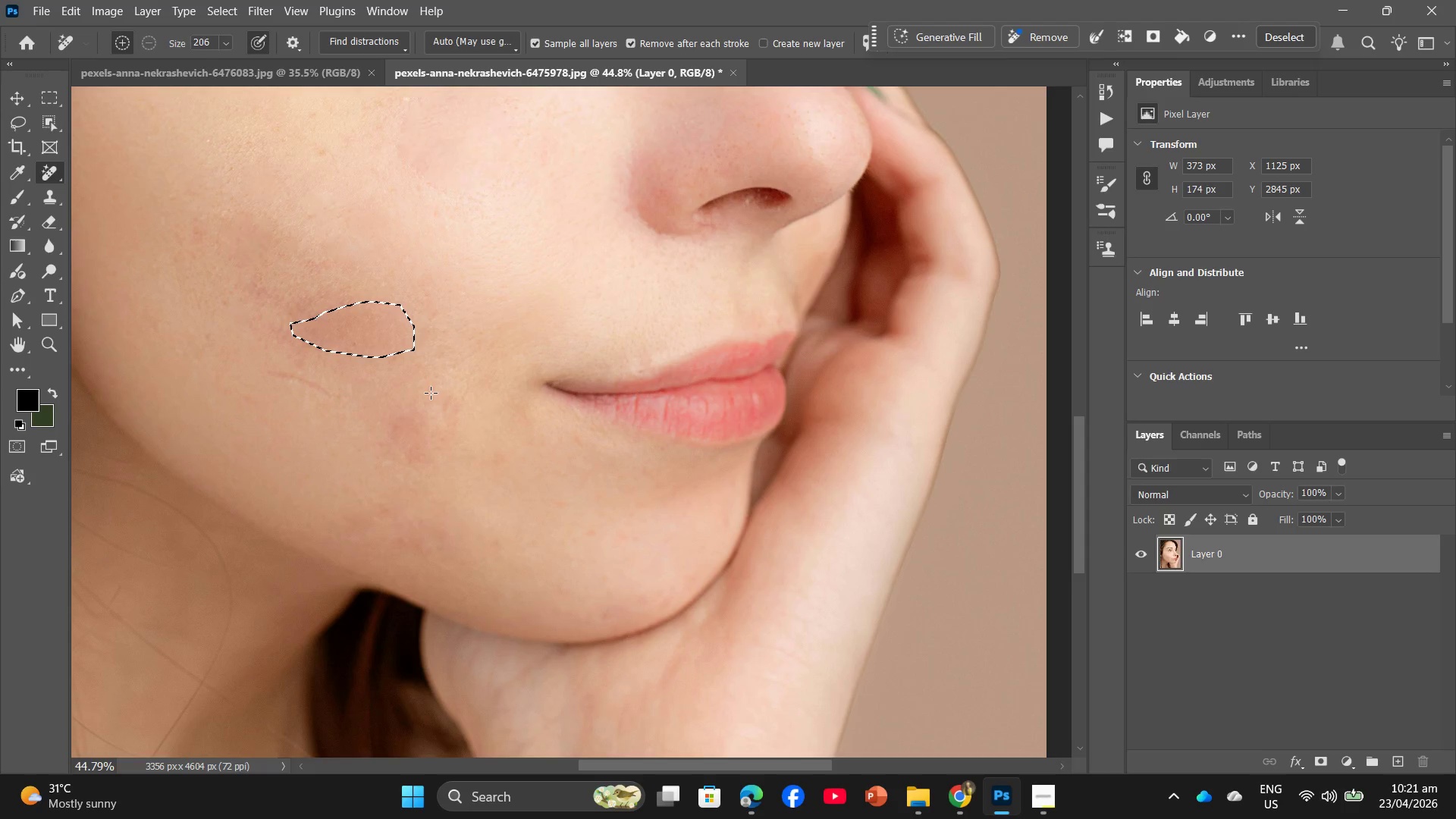 
hold_key(key=AltLeft, duration=0.69)
scroll: coordinate [431, 393], scroll_direction: down, amount: 4.0
 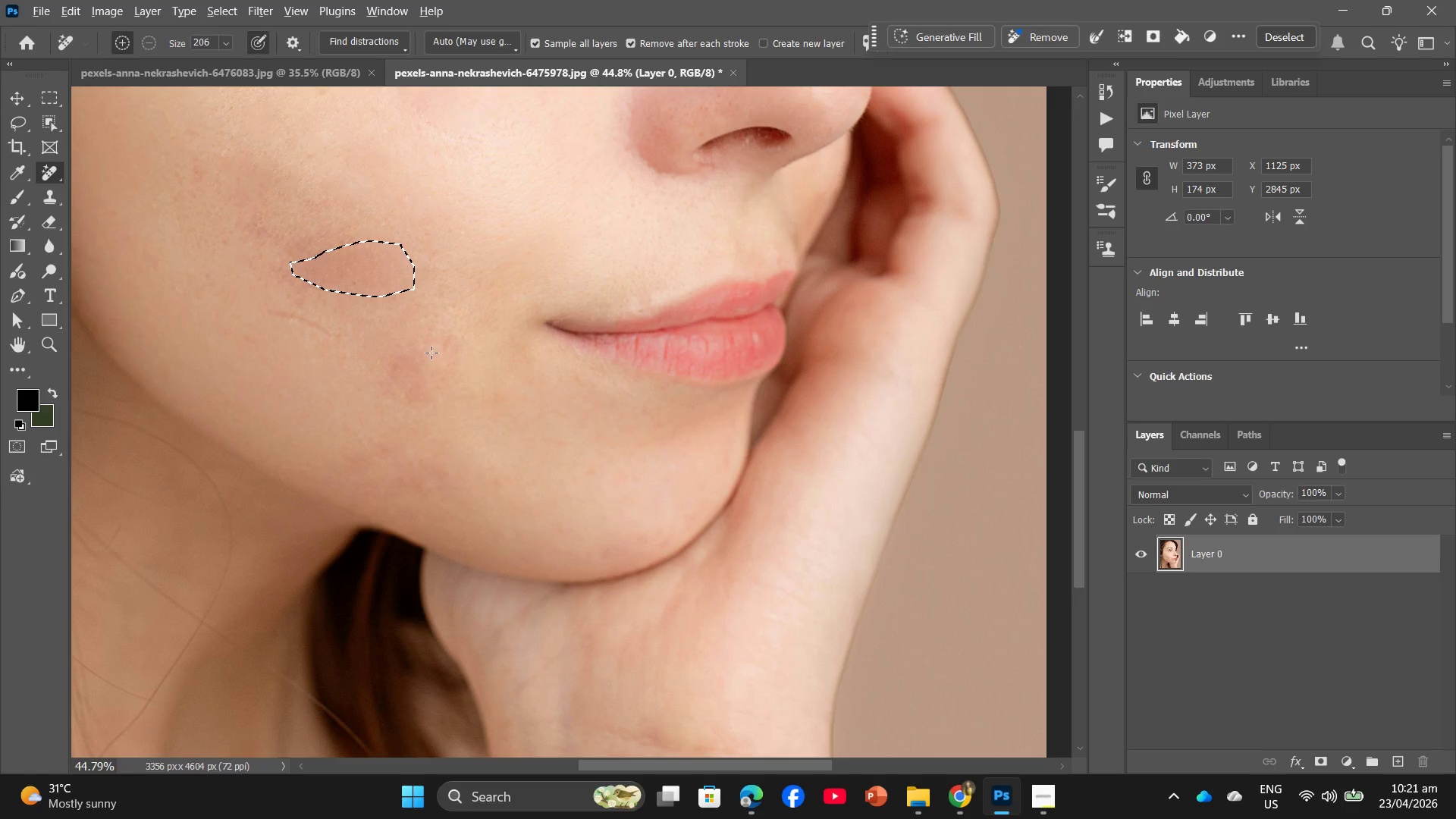 
left_click_drag(start_coordinate=[430, 345], to_coordinate=[398, 350])
 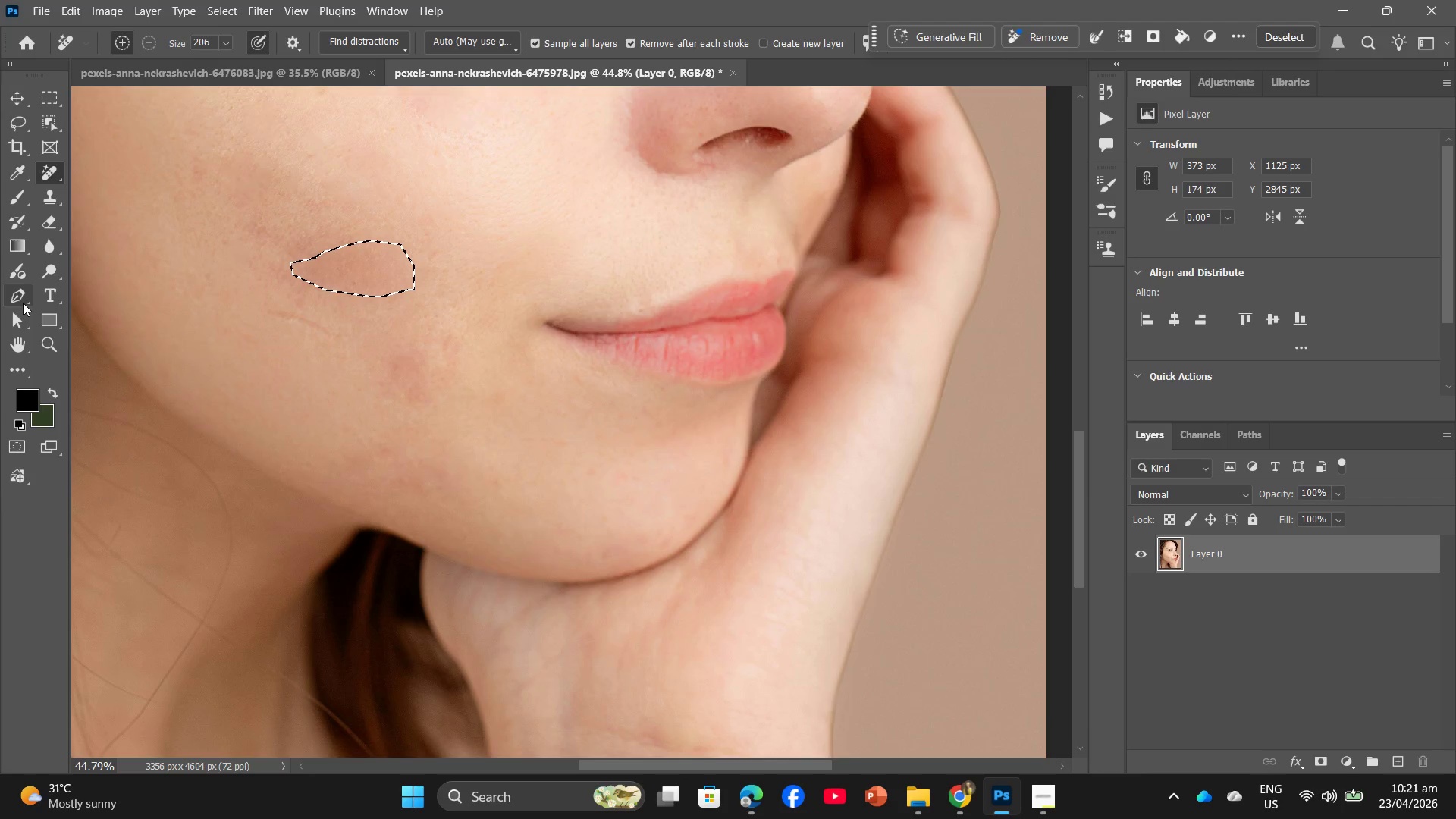 
left_click([23, 303])
 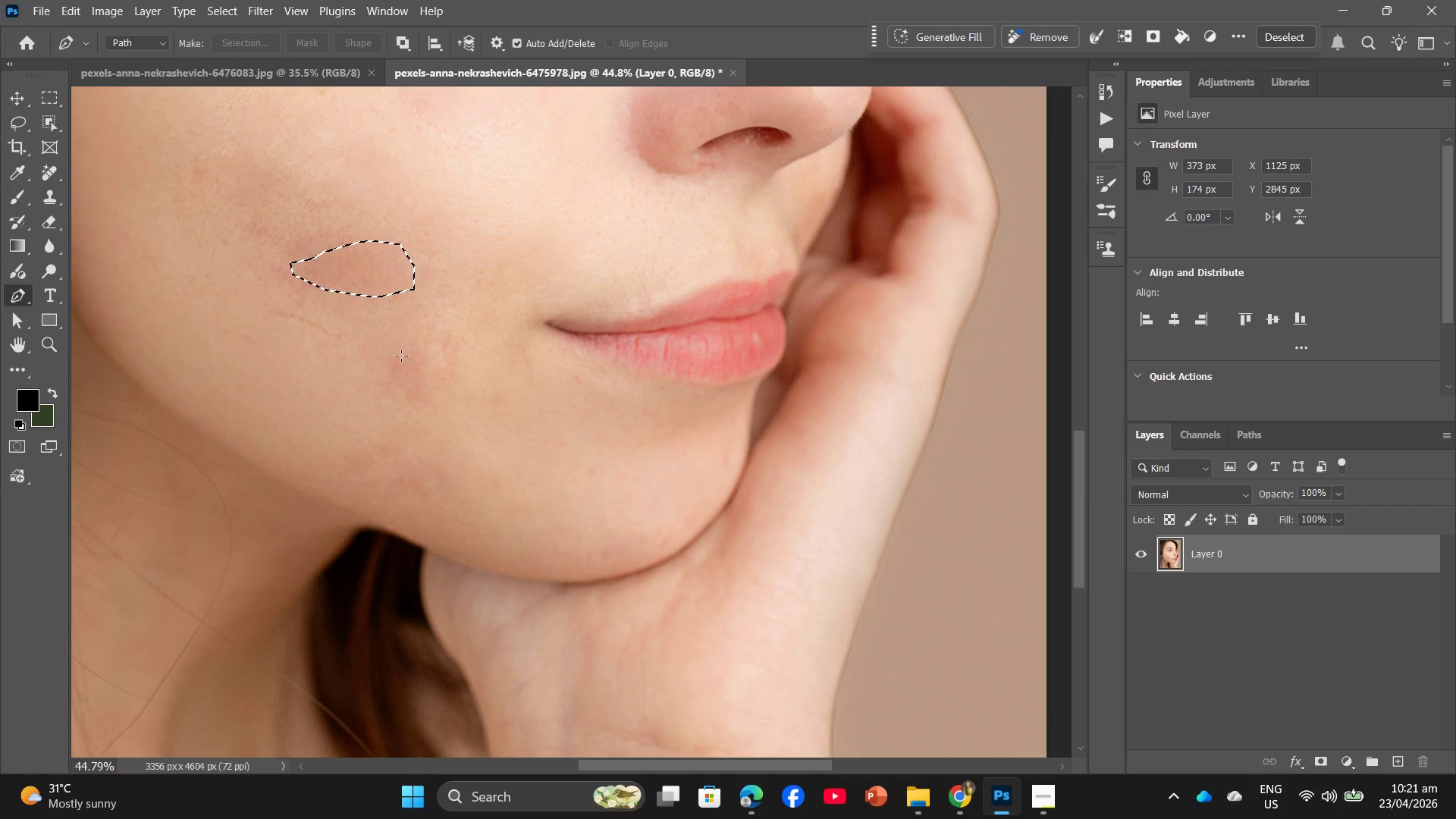 
left_click([397, 345])
 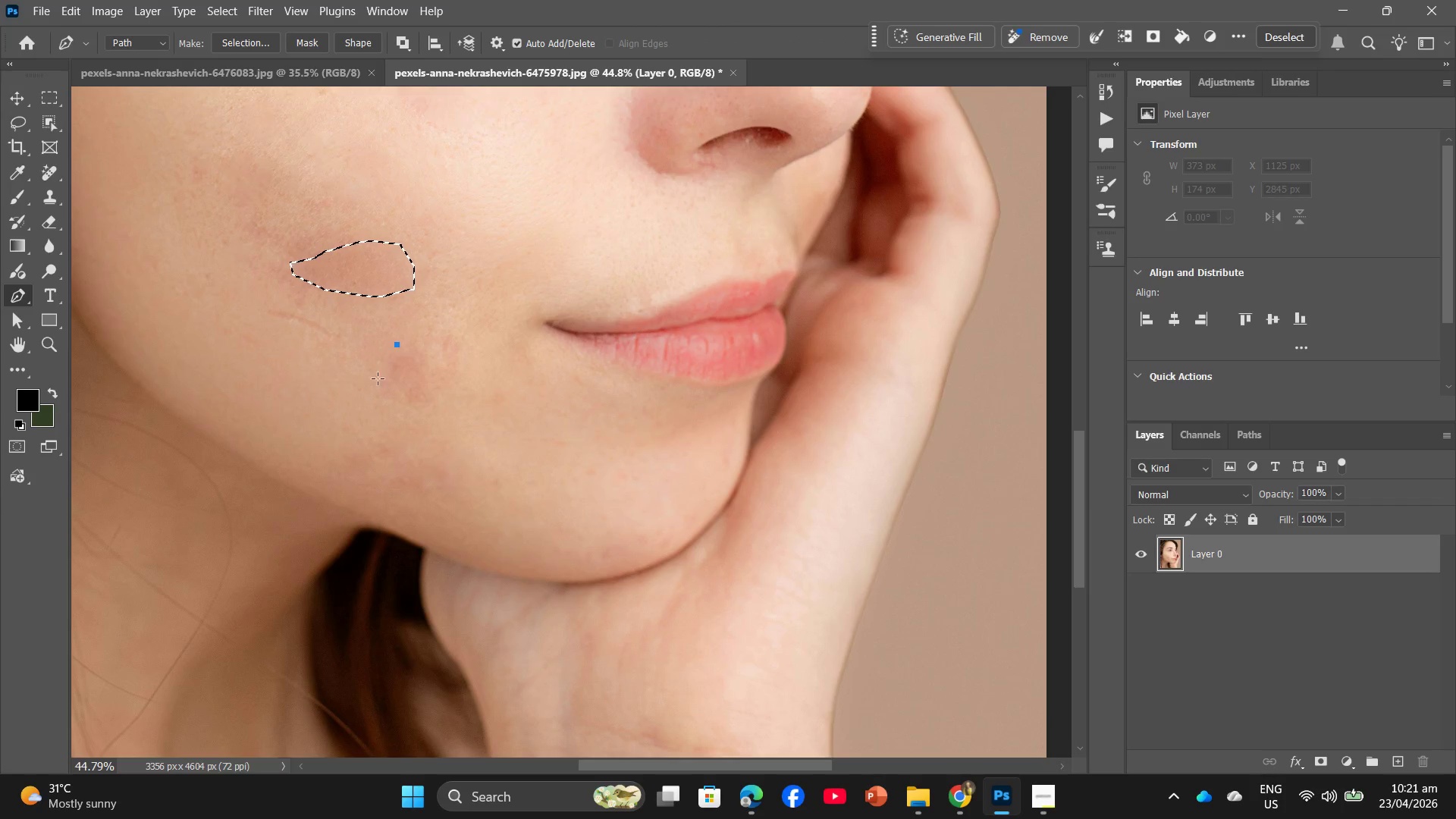 
left_click([378, 388])
 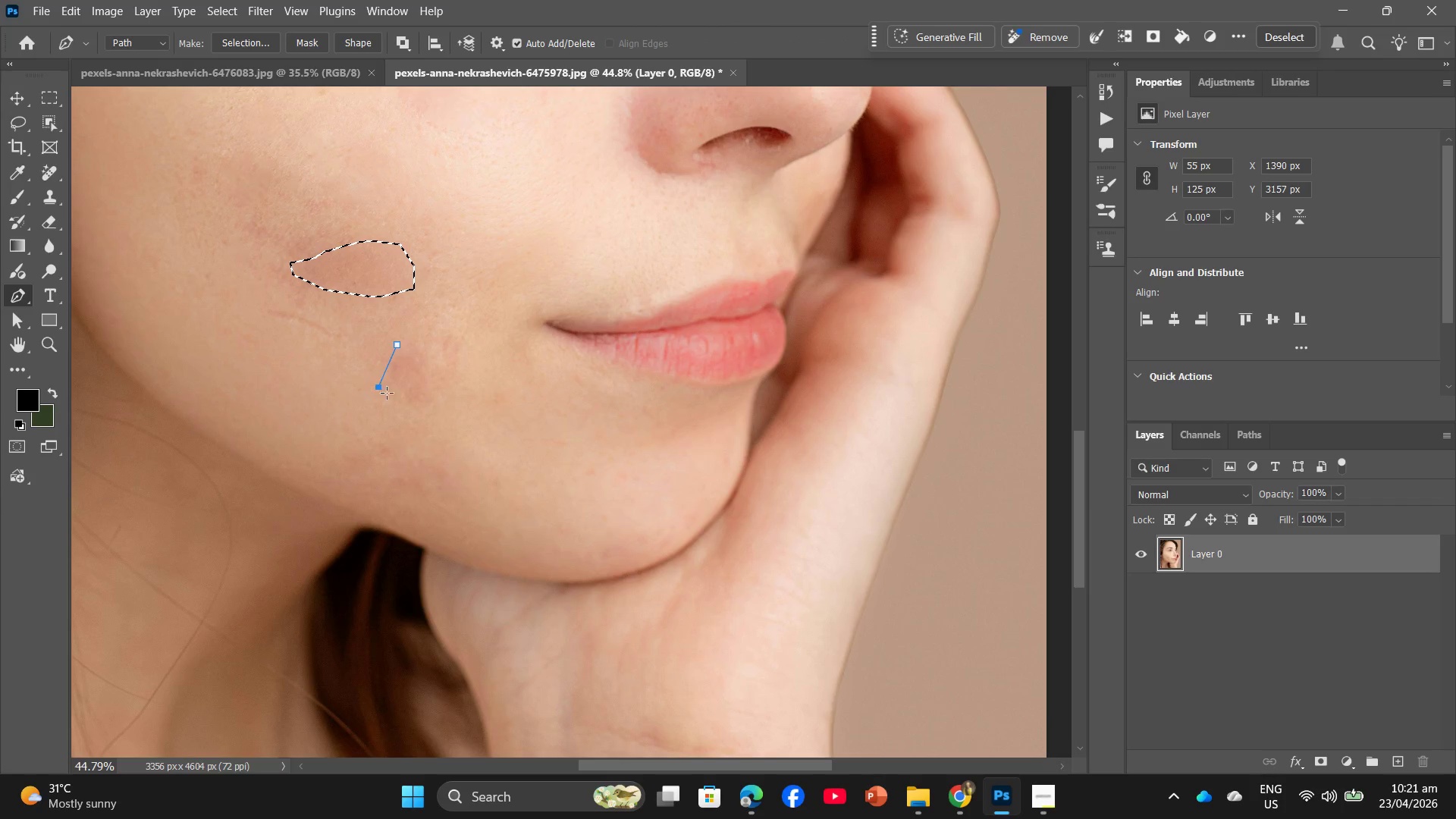 
left_click([403, 404])
 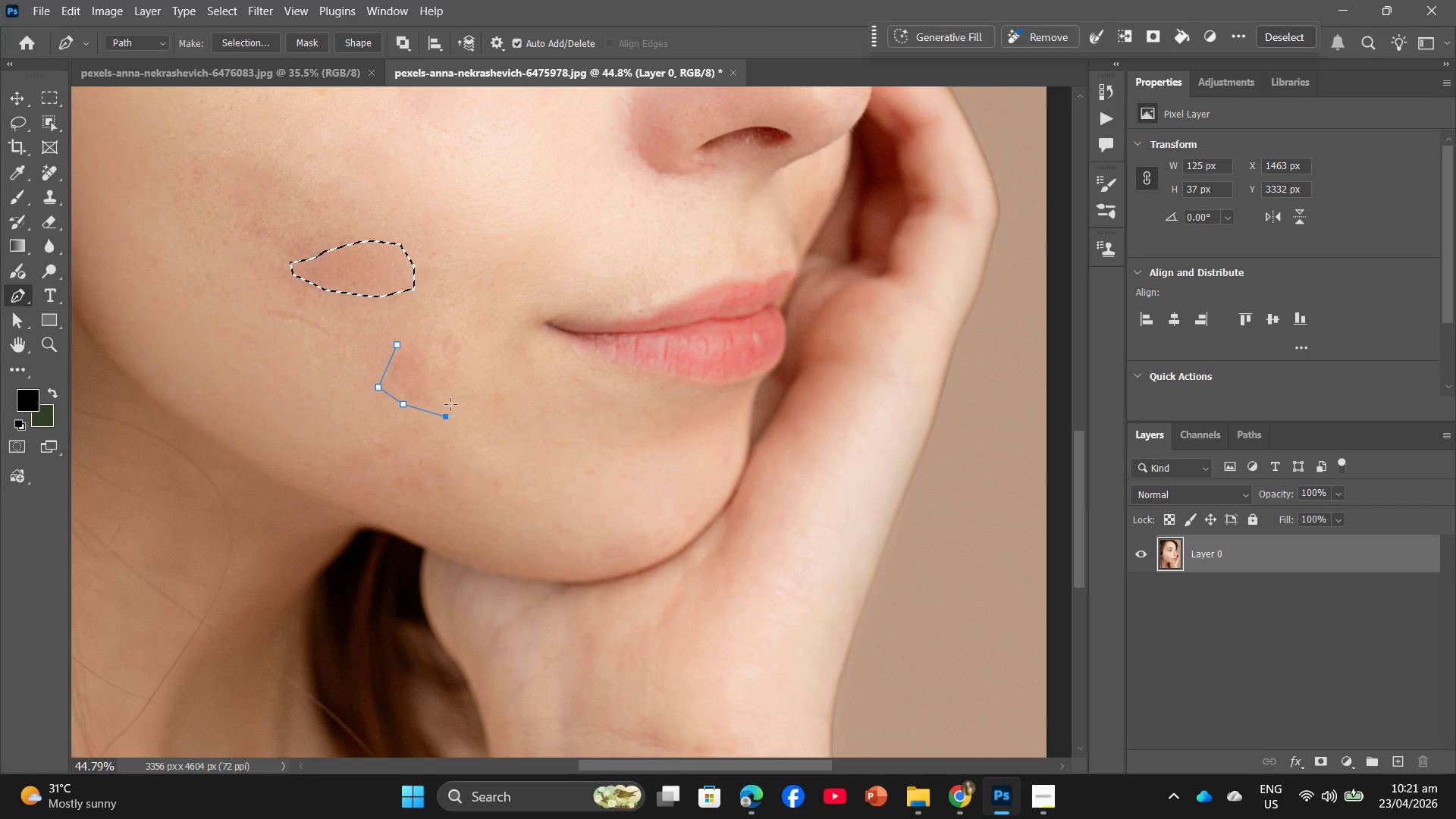 
double_click([461, 384])
 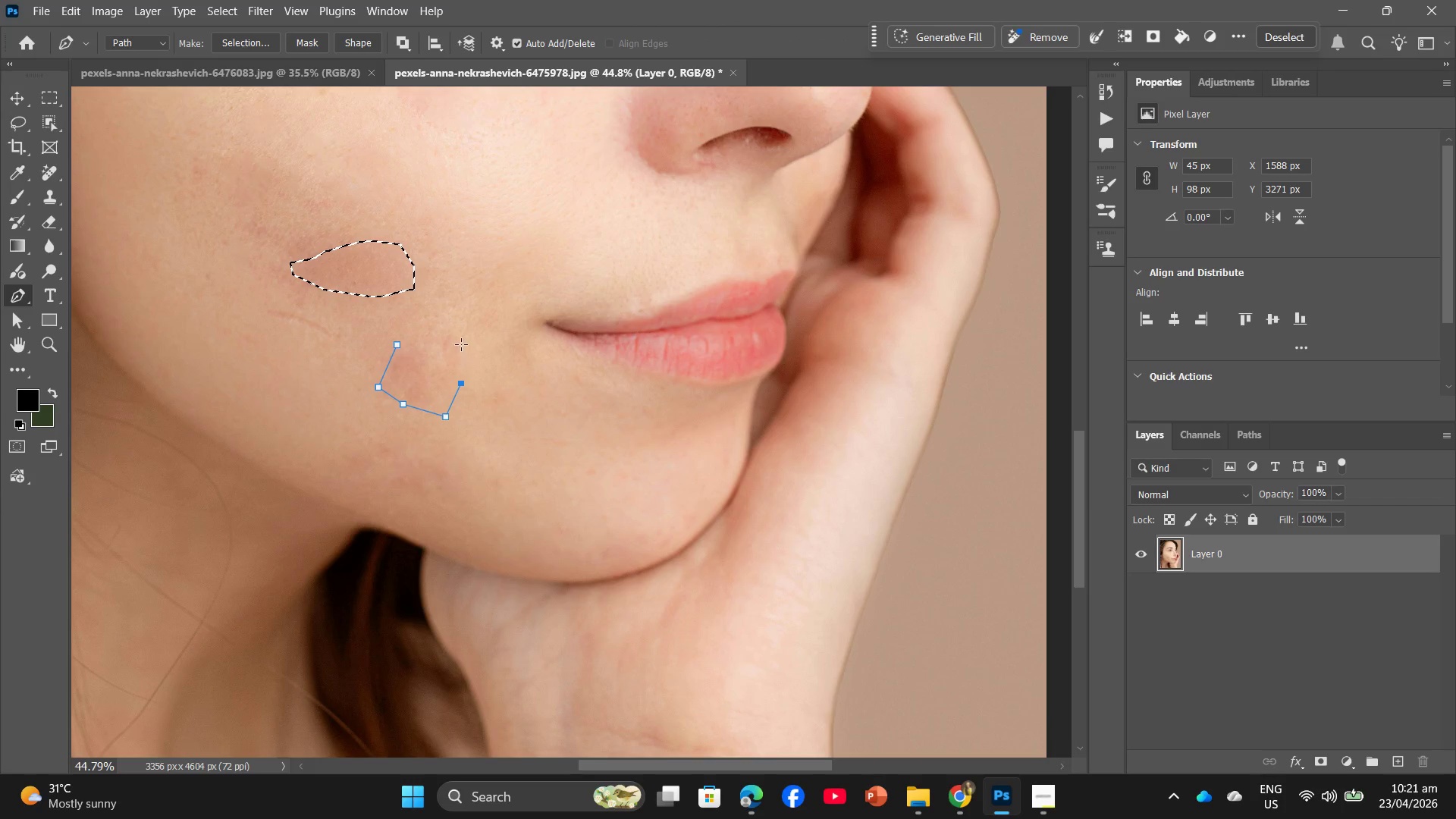 
triple_click([460, 344])
 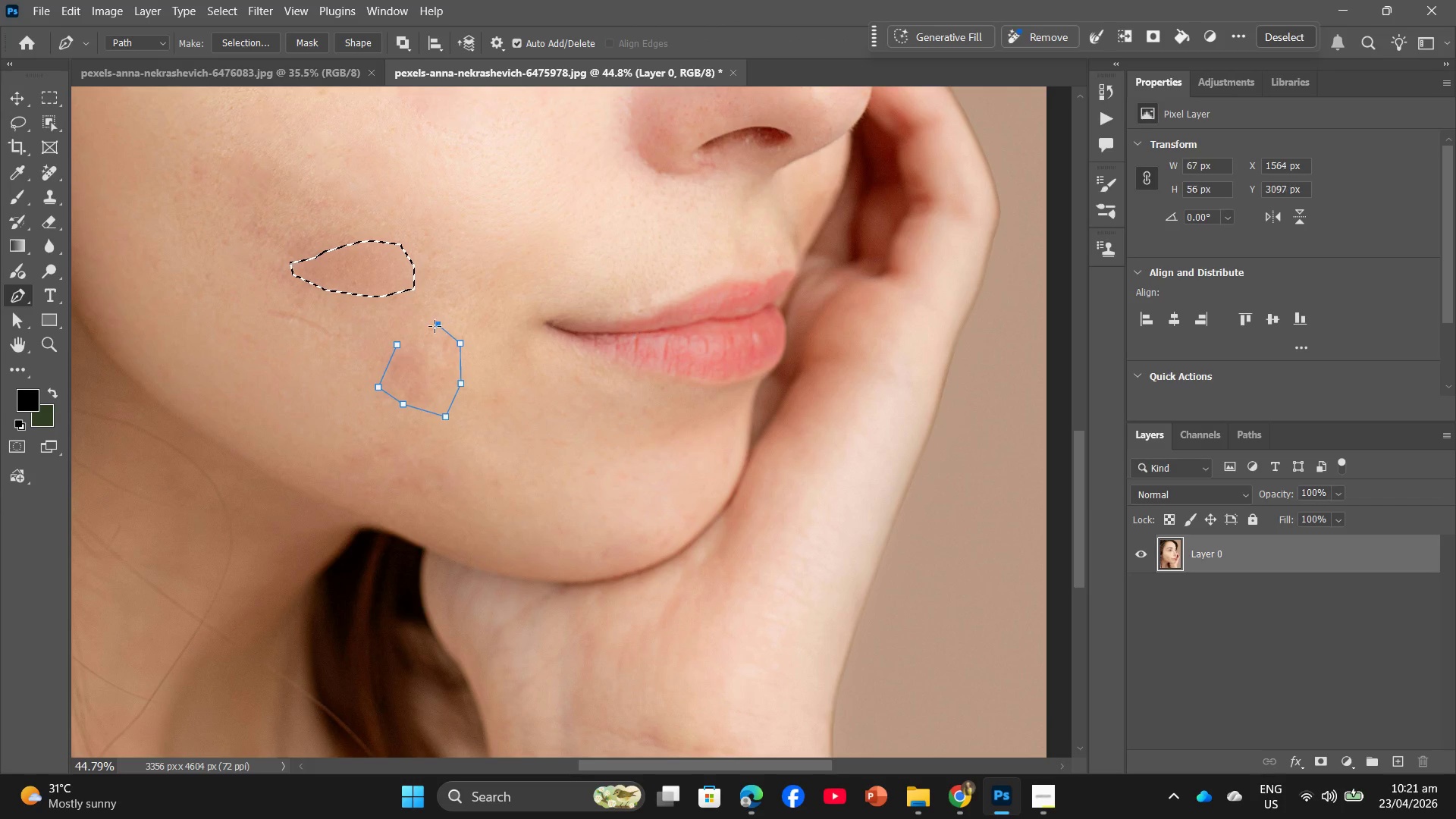 
double_click([413, 348])
 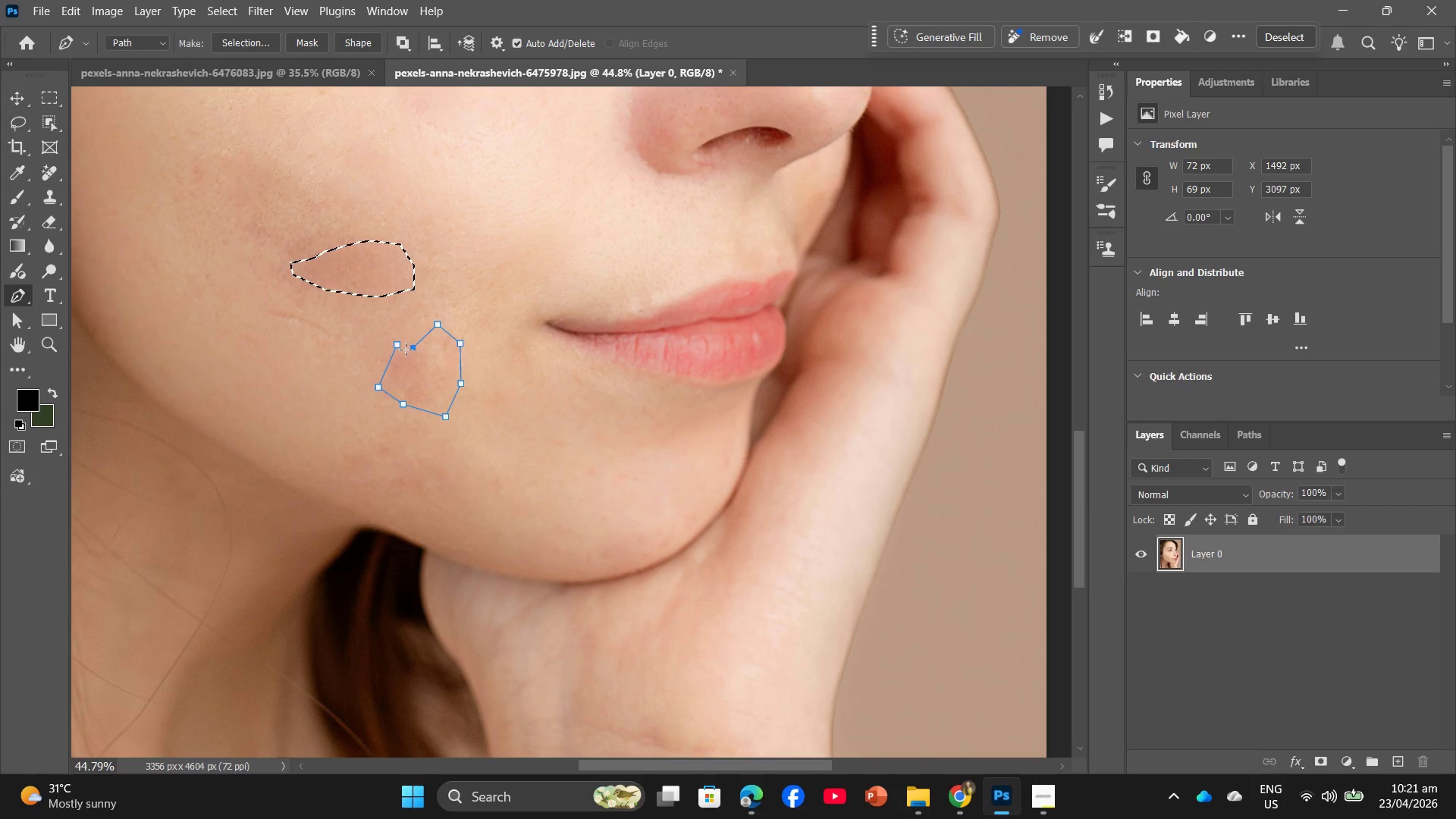 
left_click([406, 350])
 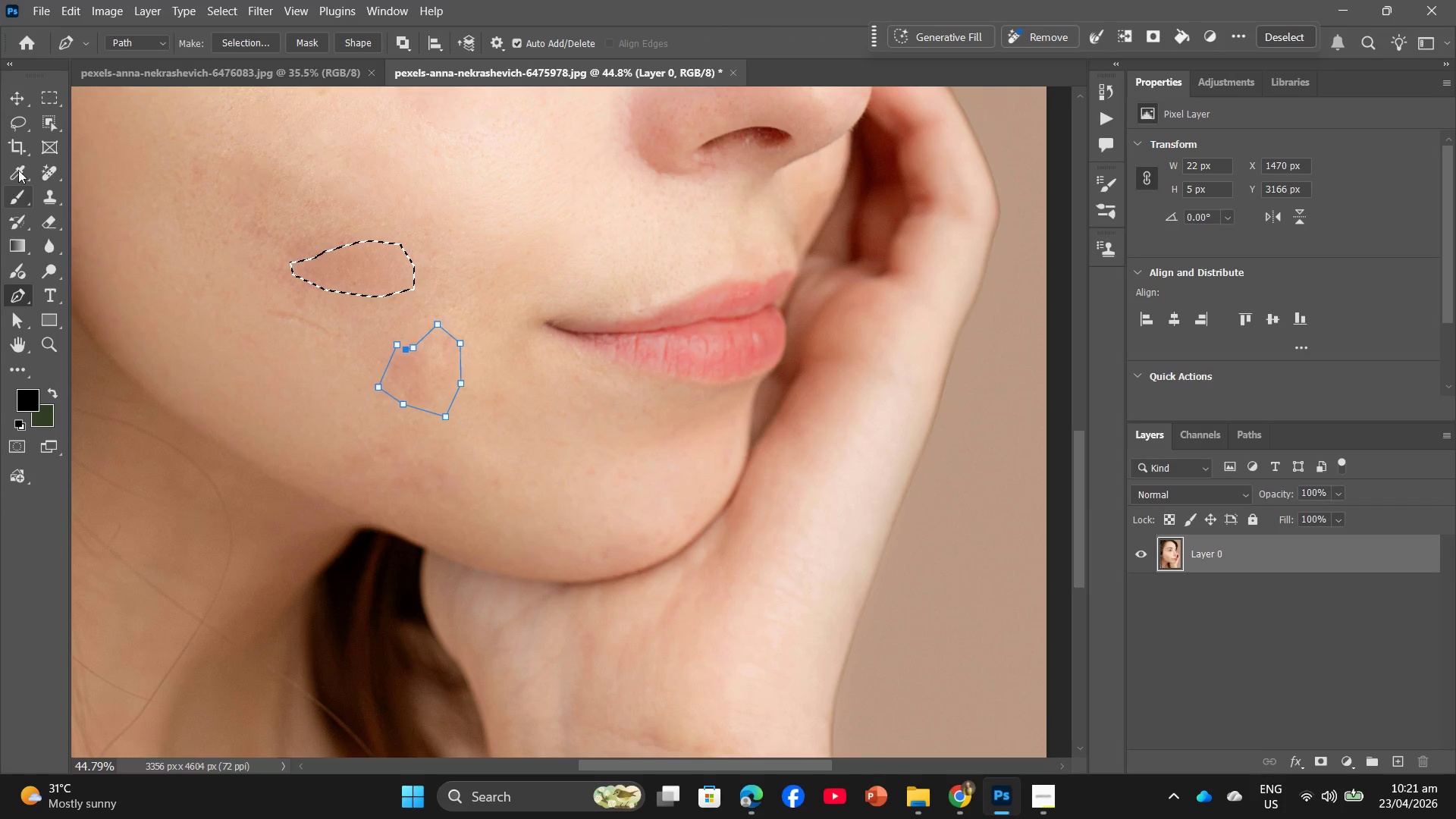 
left_click([41, 177])
 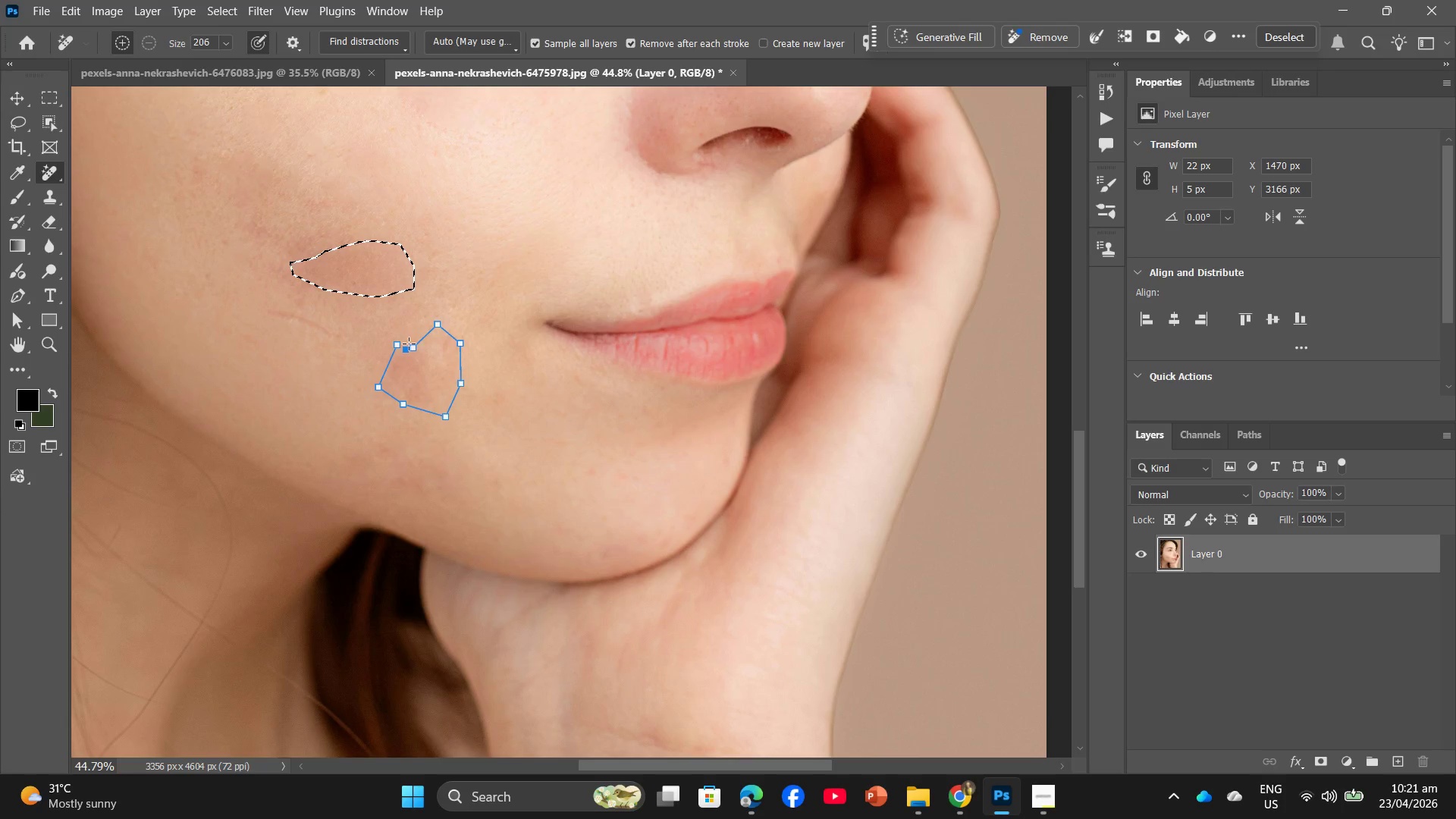 
left_click_drag(start_coordinate=[415, 352], to_coordinate=[442, 359])
 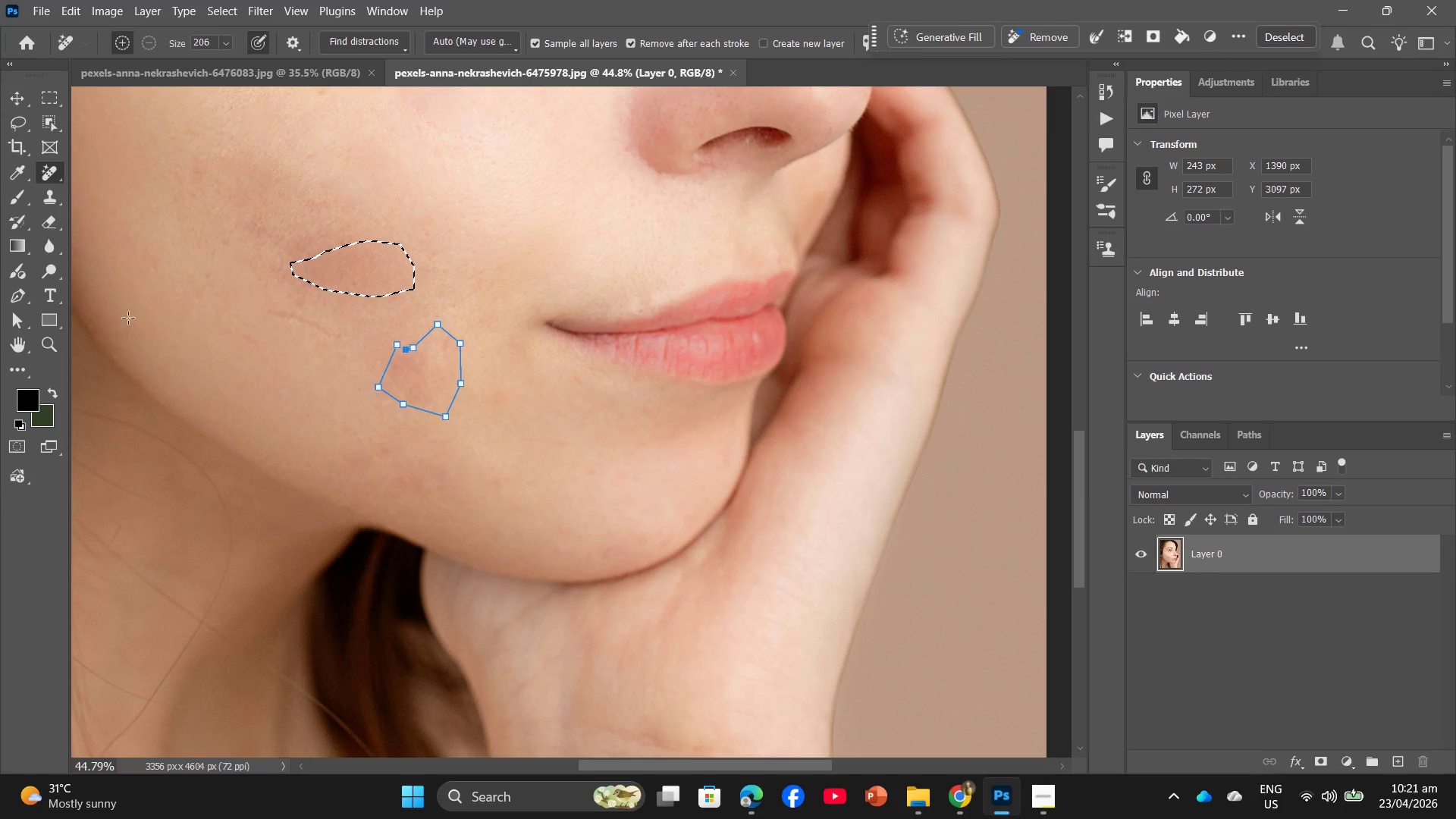 
left_click([5, 296])
 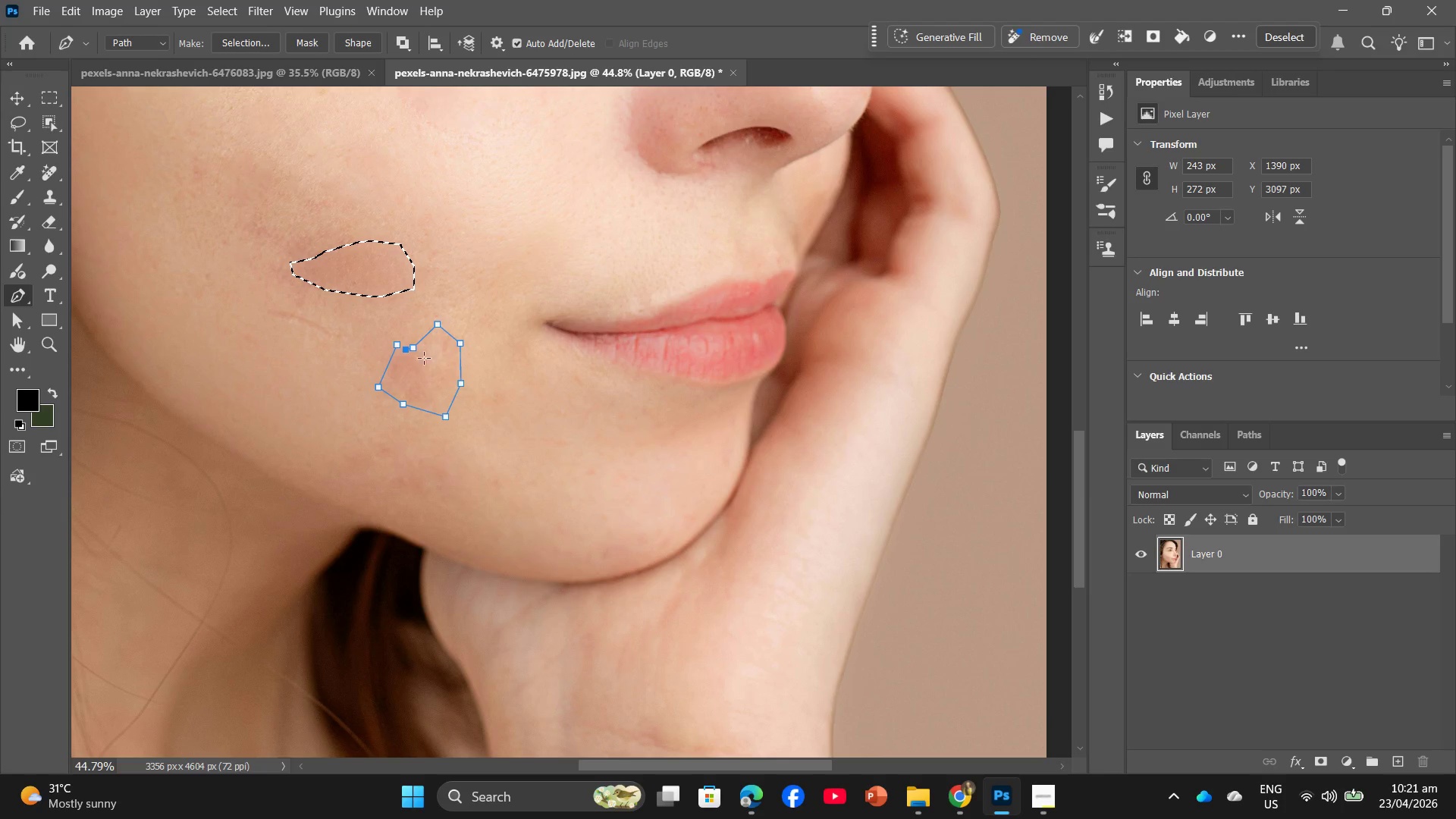 
right_click([447, 362])
 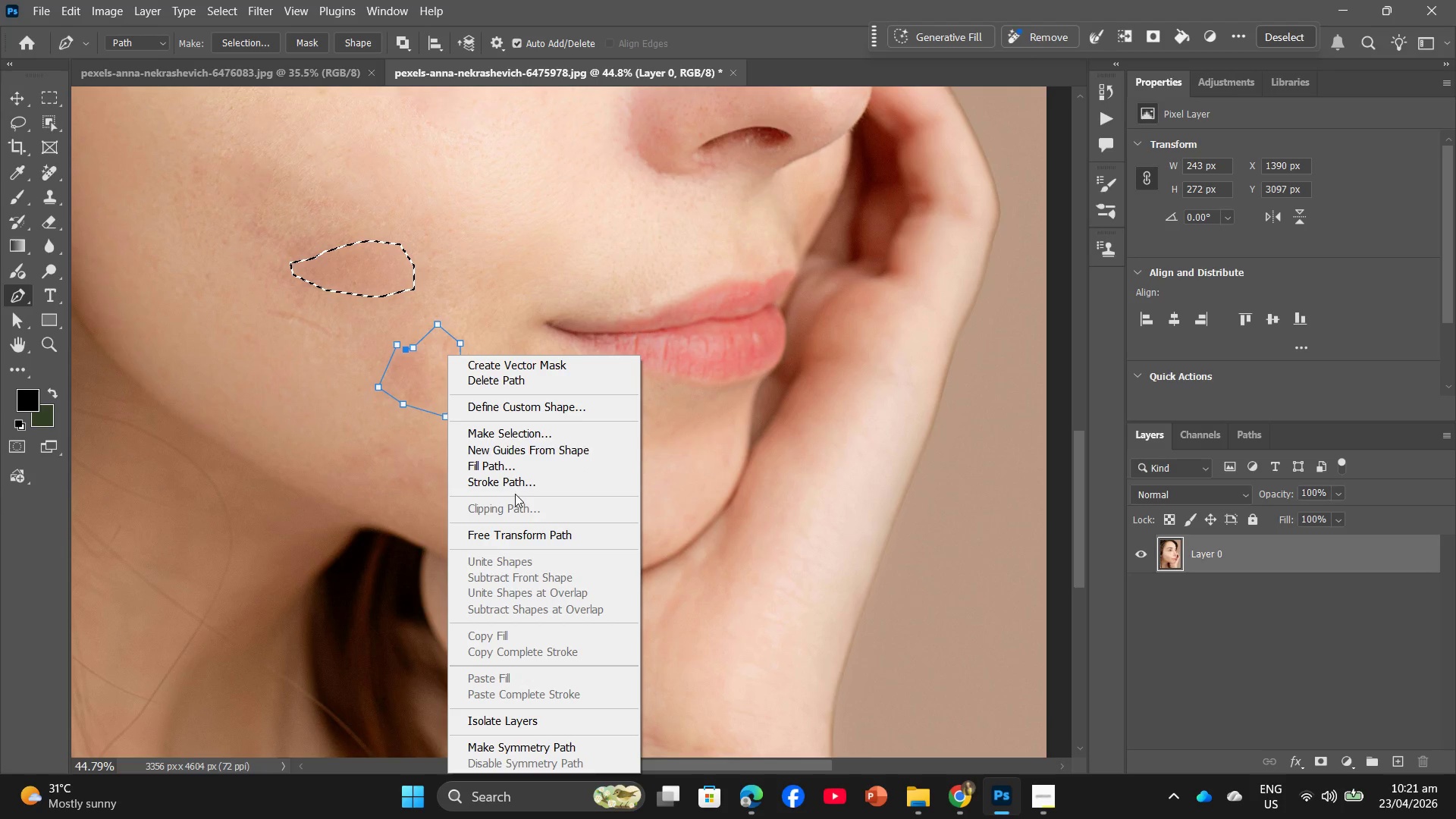 
left_click([513, 429])
 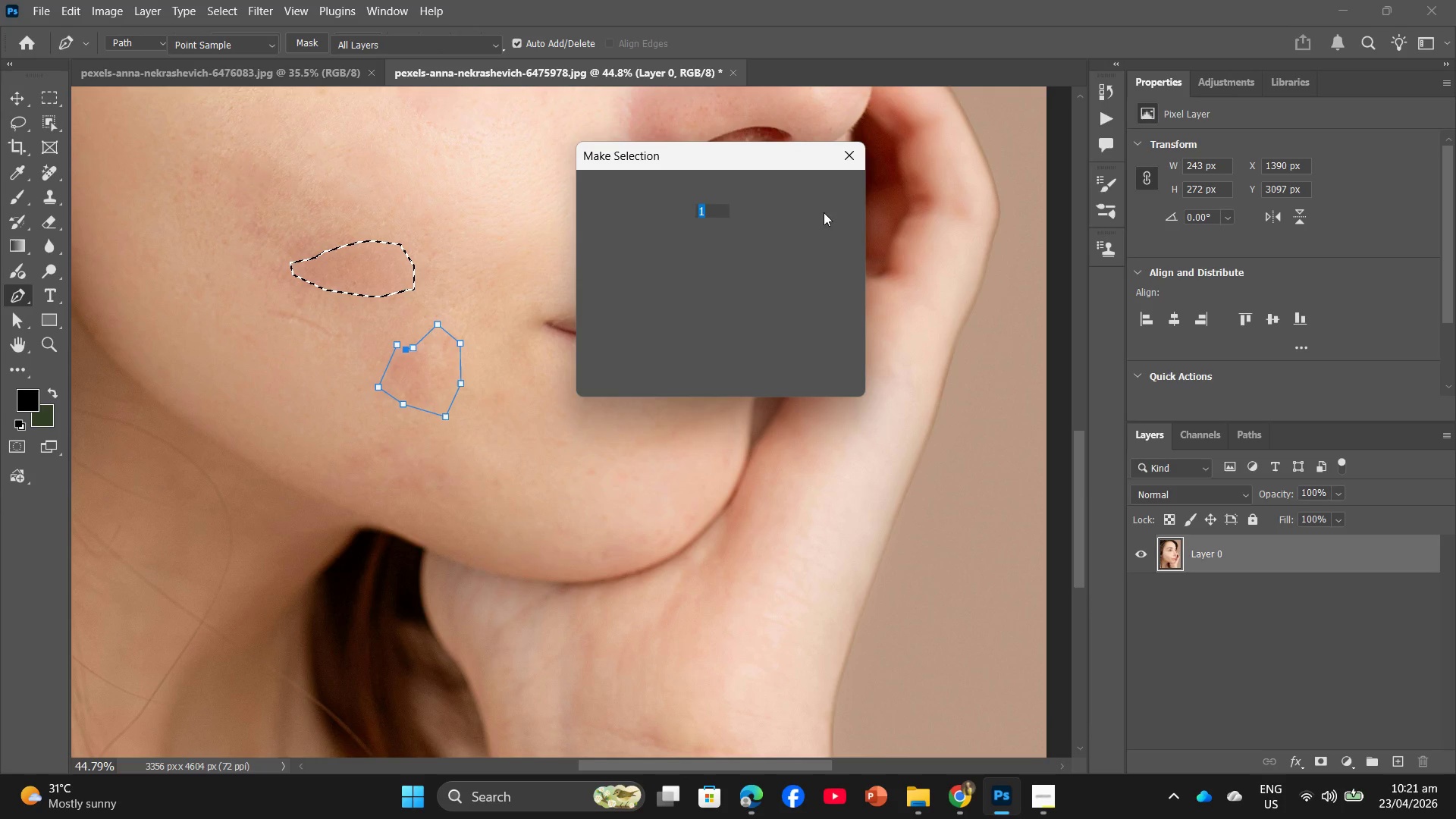 
left_click([832, 192])
 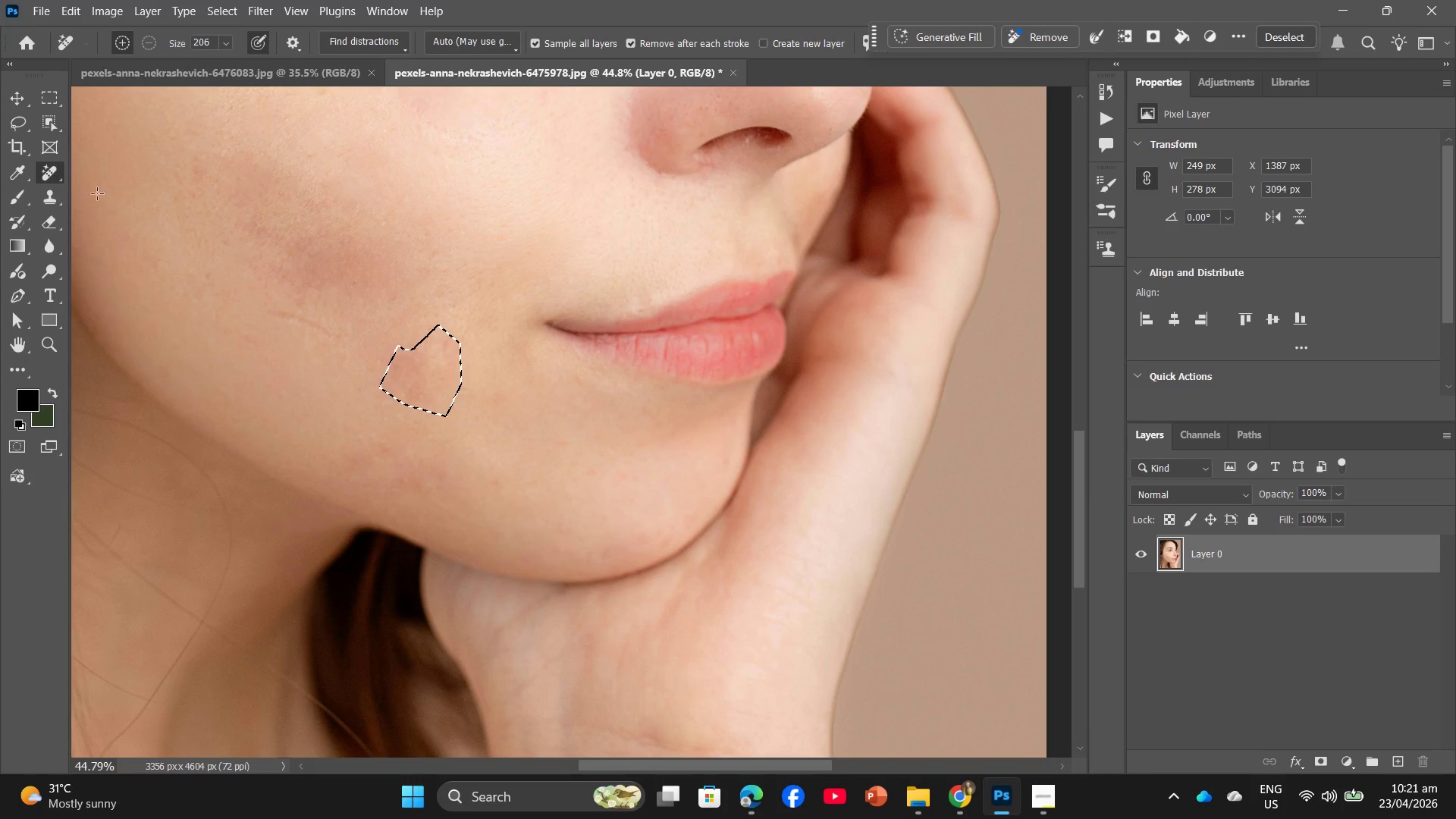 
left_click_drag(start_coordinate=[413, 367], to_coordinate=[447, 362])
 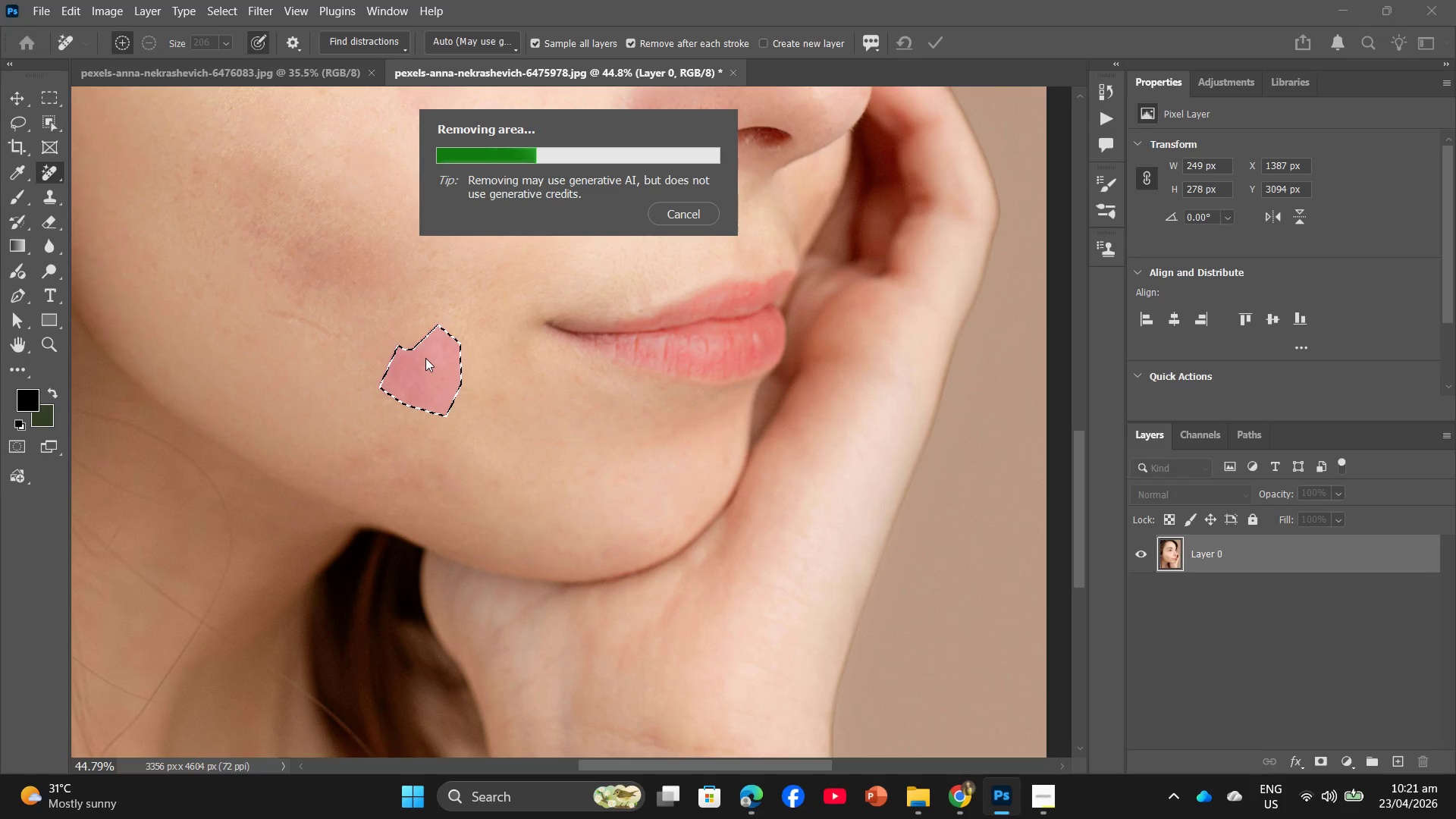 
wait(9.52)
 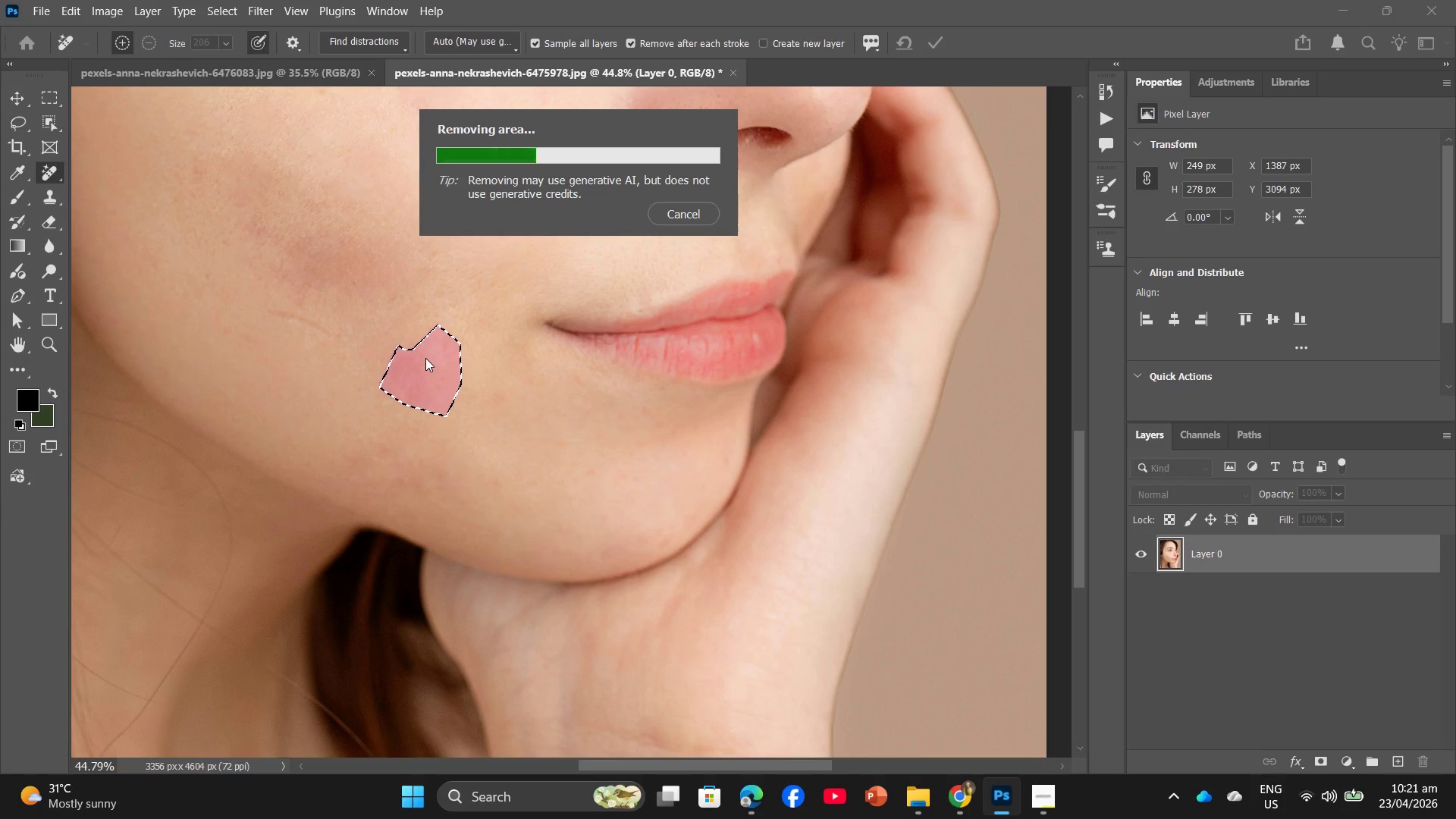 
hold_key(key=AltLeft, duration=0.58)
scroll: coordinate [474, 284], scroll_direction: down, amount: 5.0
 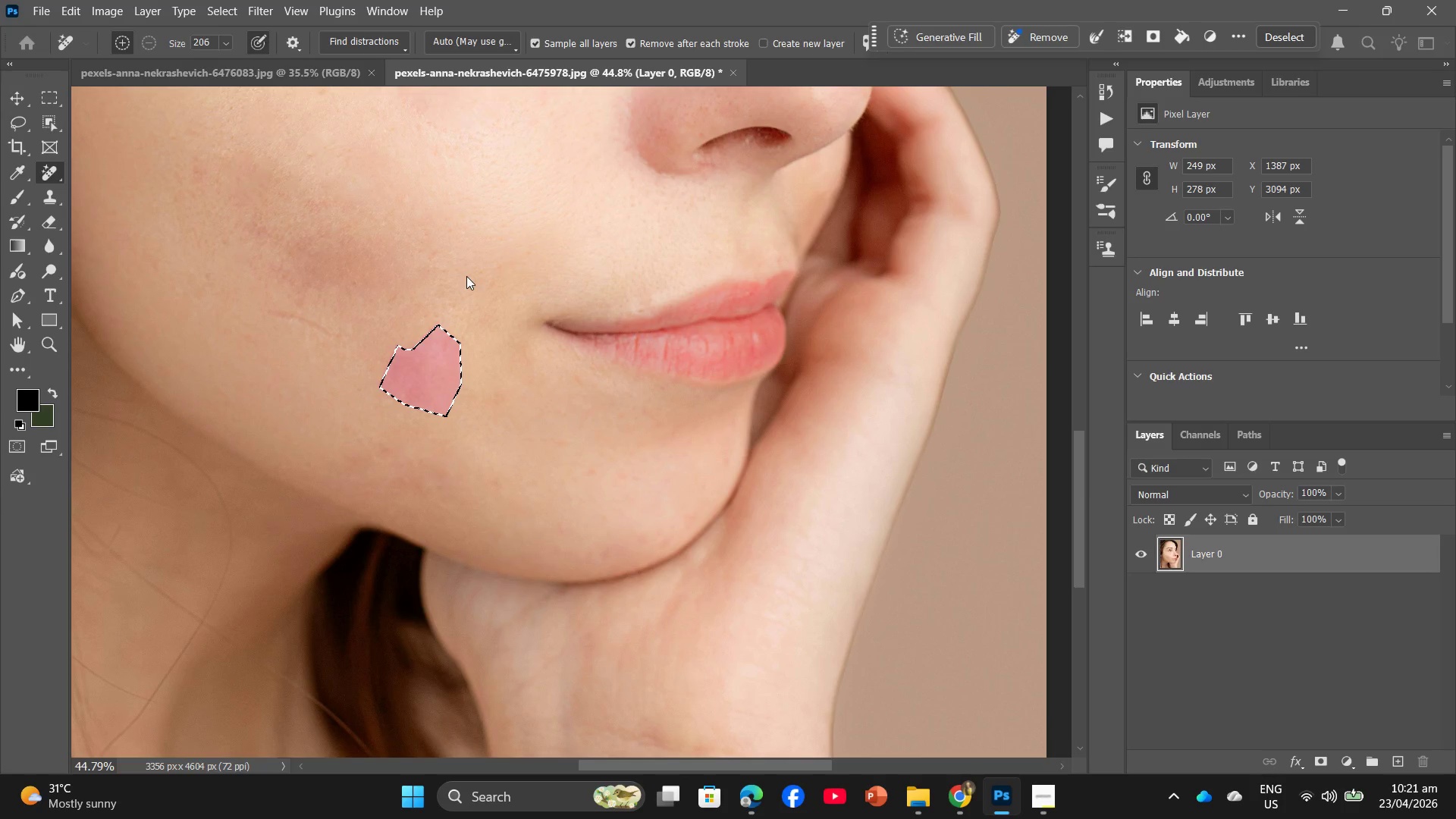 
hold_key(key=AltLeft, duration=1.28)
scroll: coordinate [474, 266], scroll_direction: down, amount: 4.0
 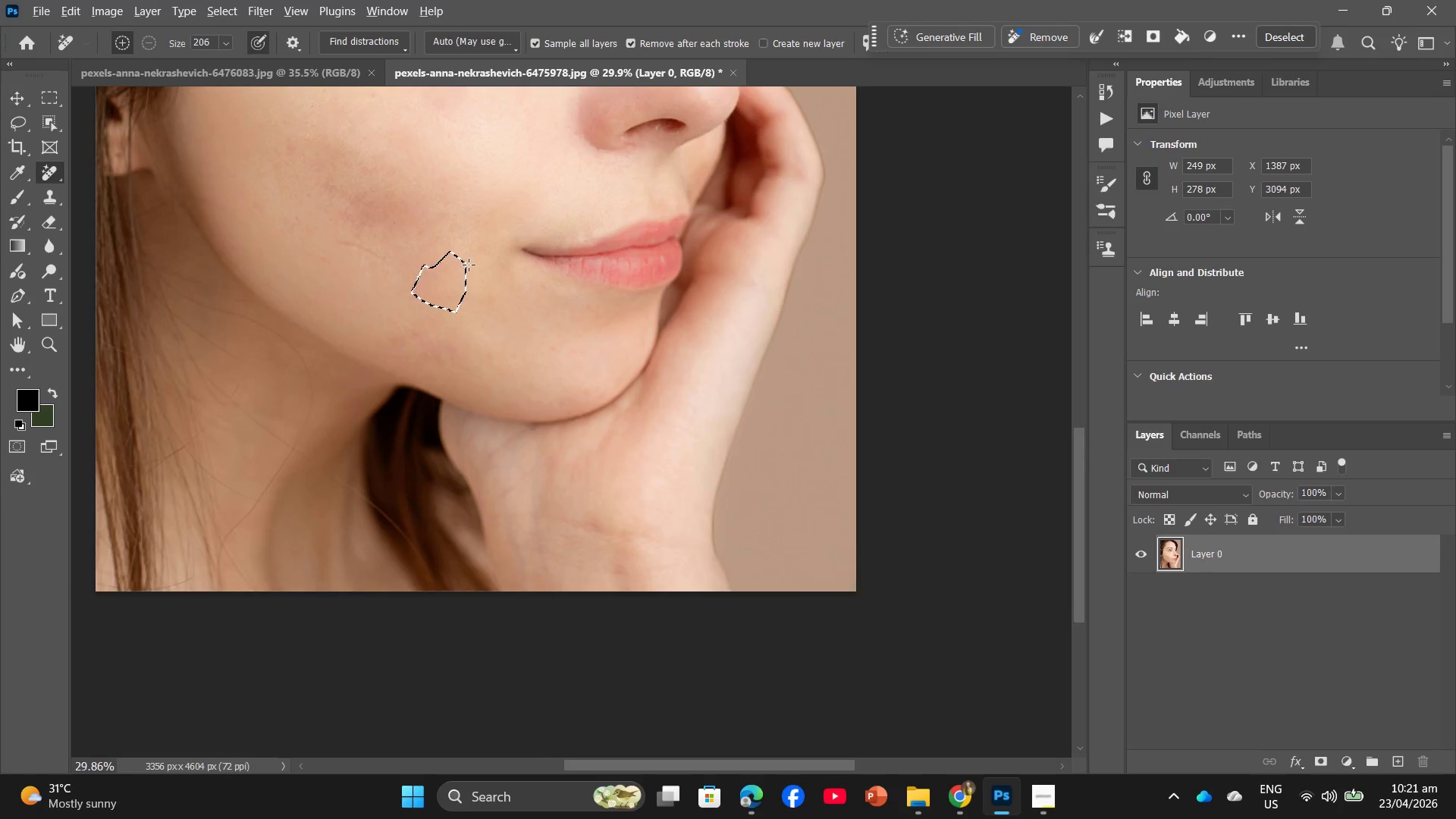 
hold_key(key=AltLeft, duration=0.39)
 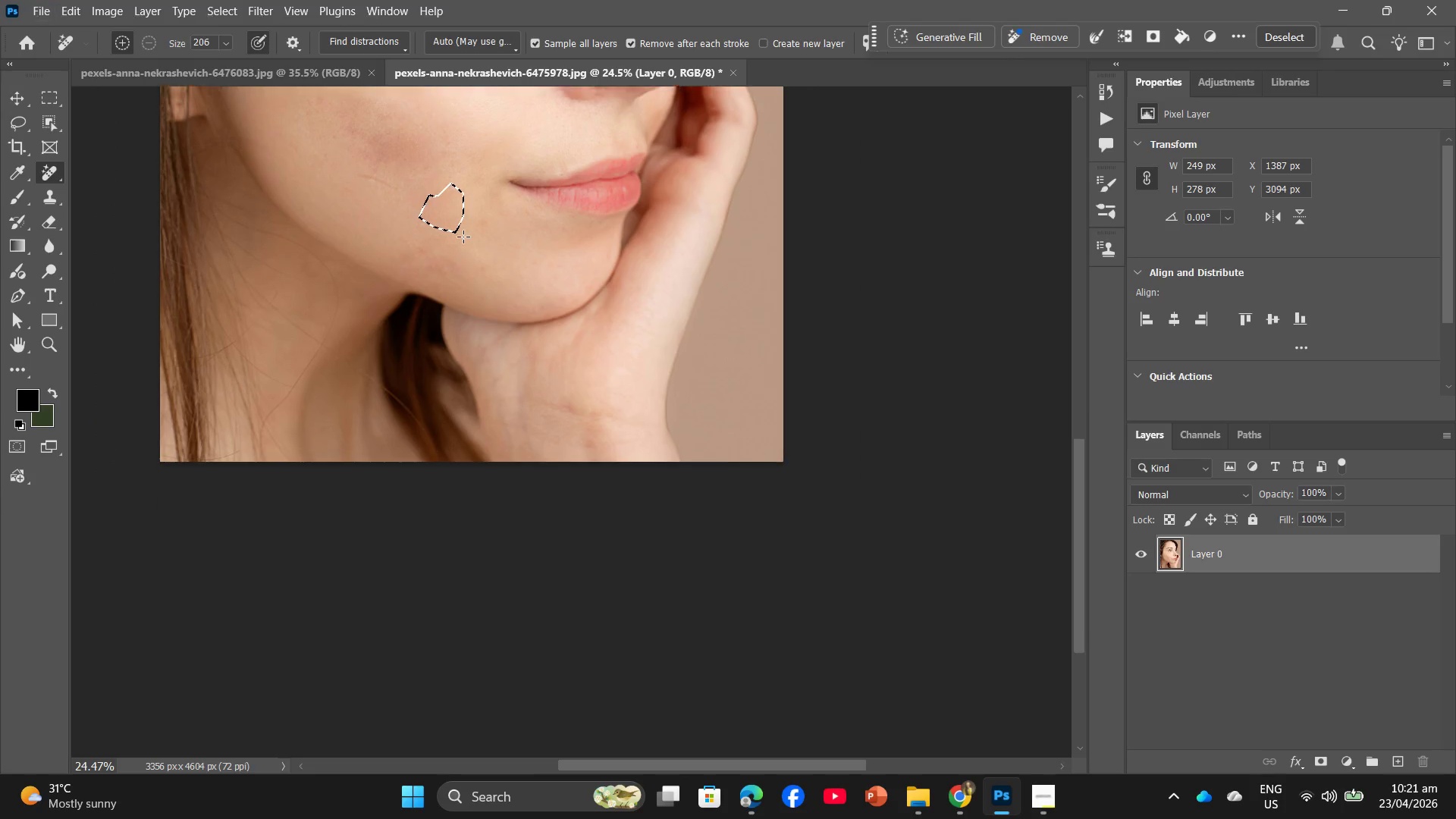 
scroll: coordinate [464, 245], scroll_direction: none, amount: 0.0
 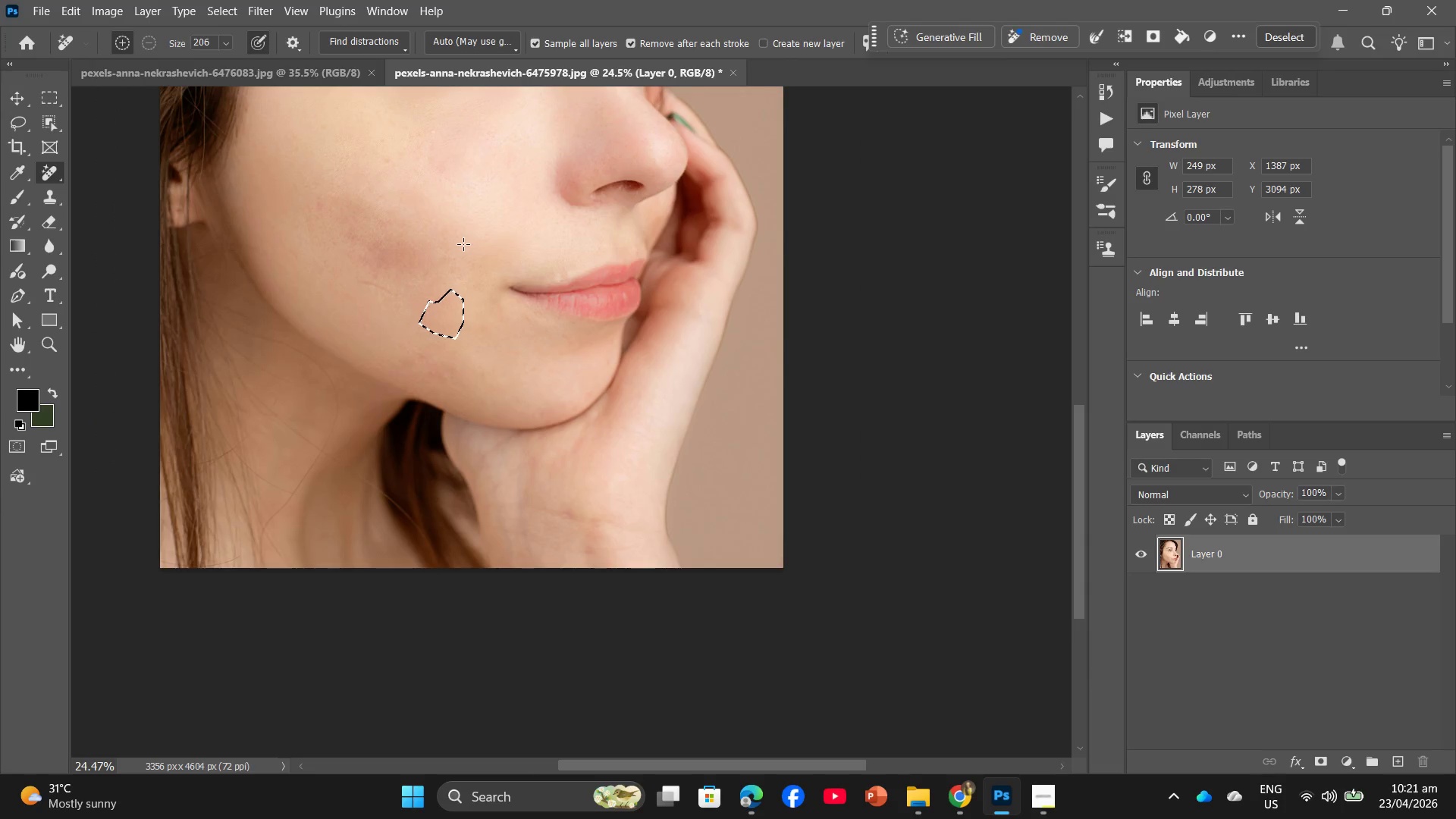 
scroll: coordinate [463, 241], scroll_direction: down, amount: 4.0
 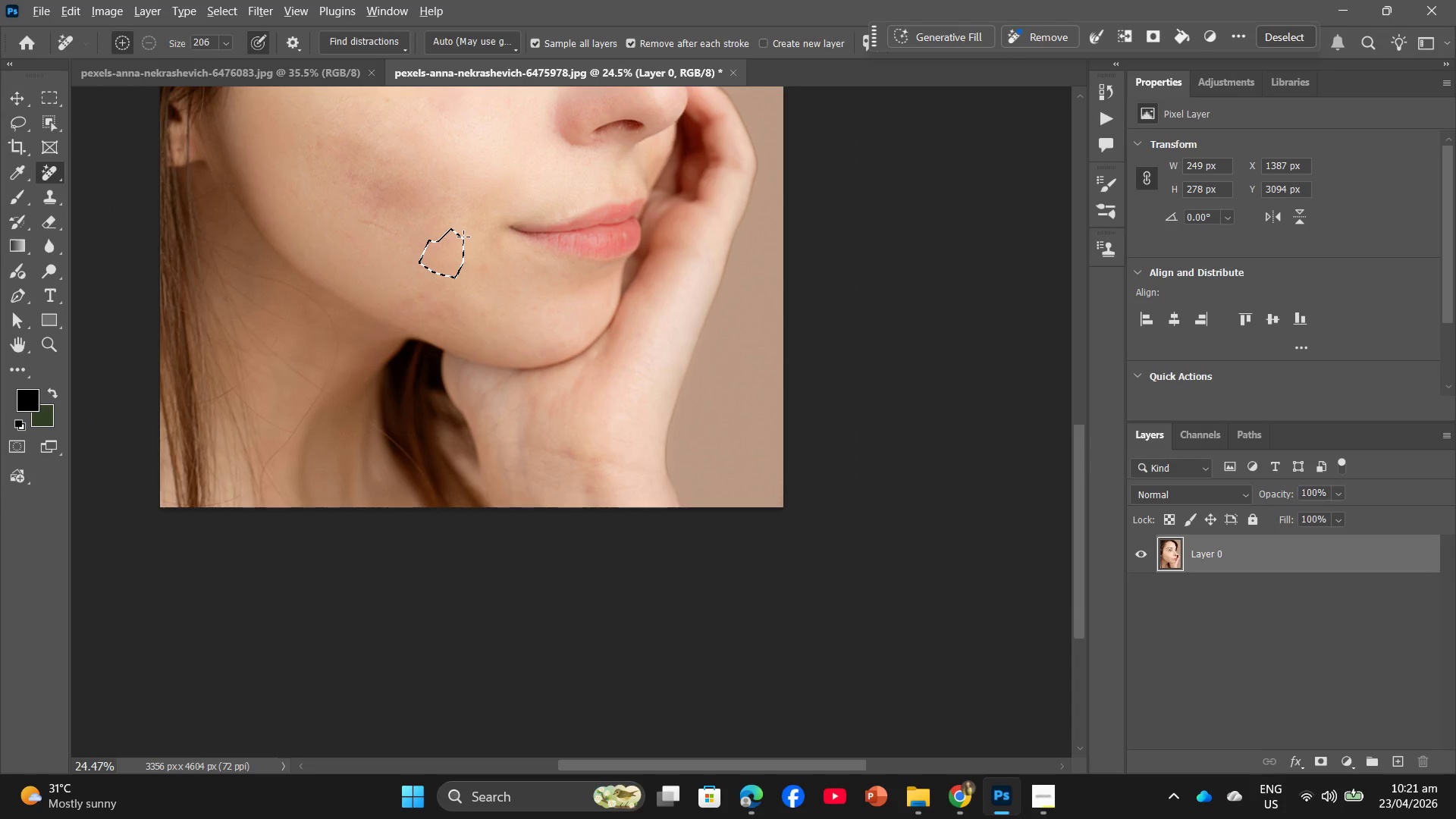 
hold_key(key=AltLeft, duration=1.42)
scroll: coordinate [504, 246], scroll_direction: up, amount: 16.0
 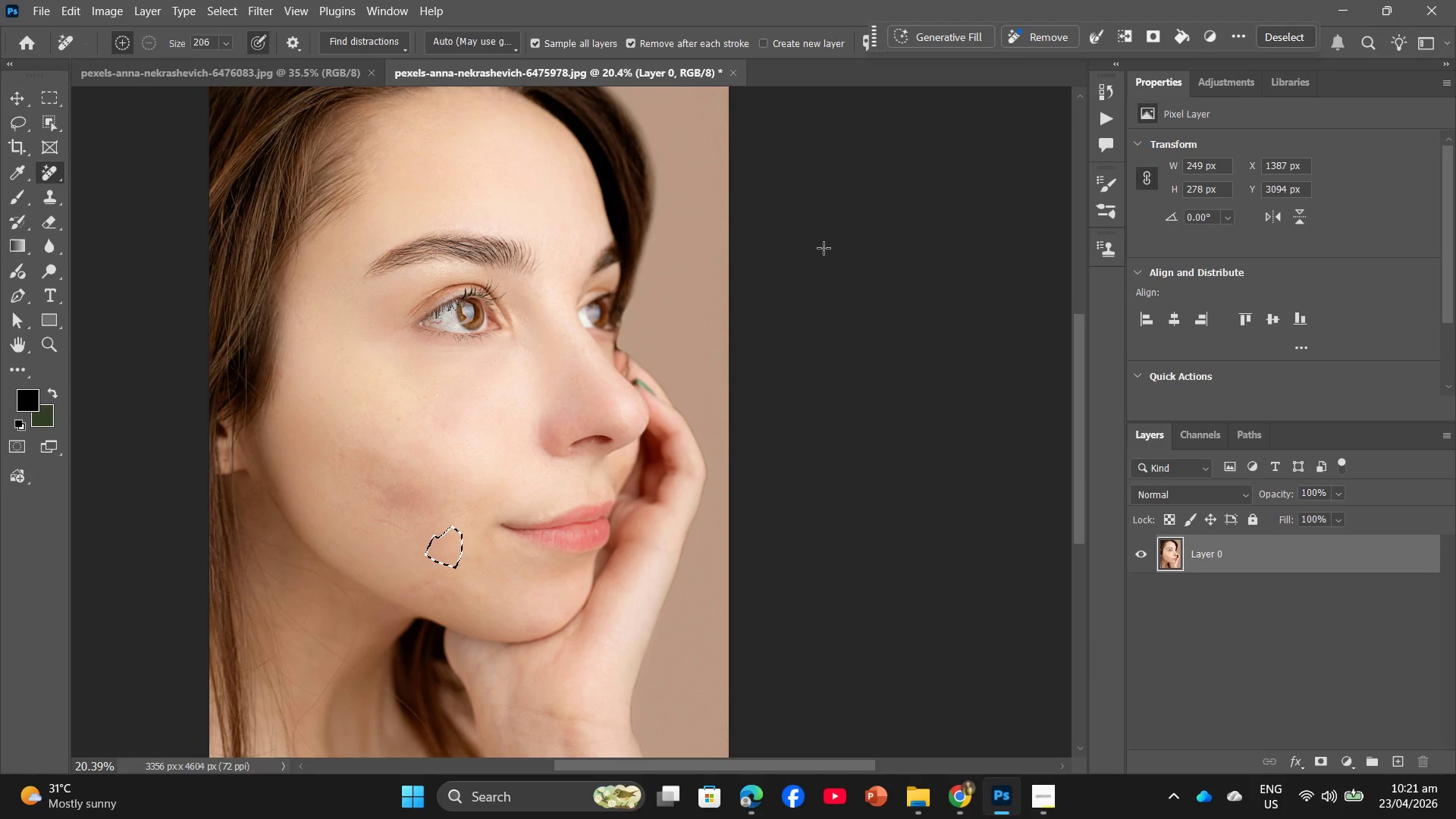 
scroll: coordinate [824, 249], scroll_direction: down, amount: 1.0
 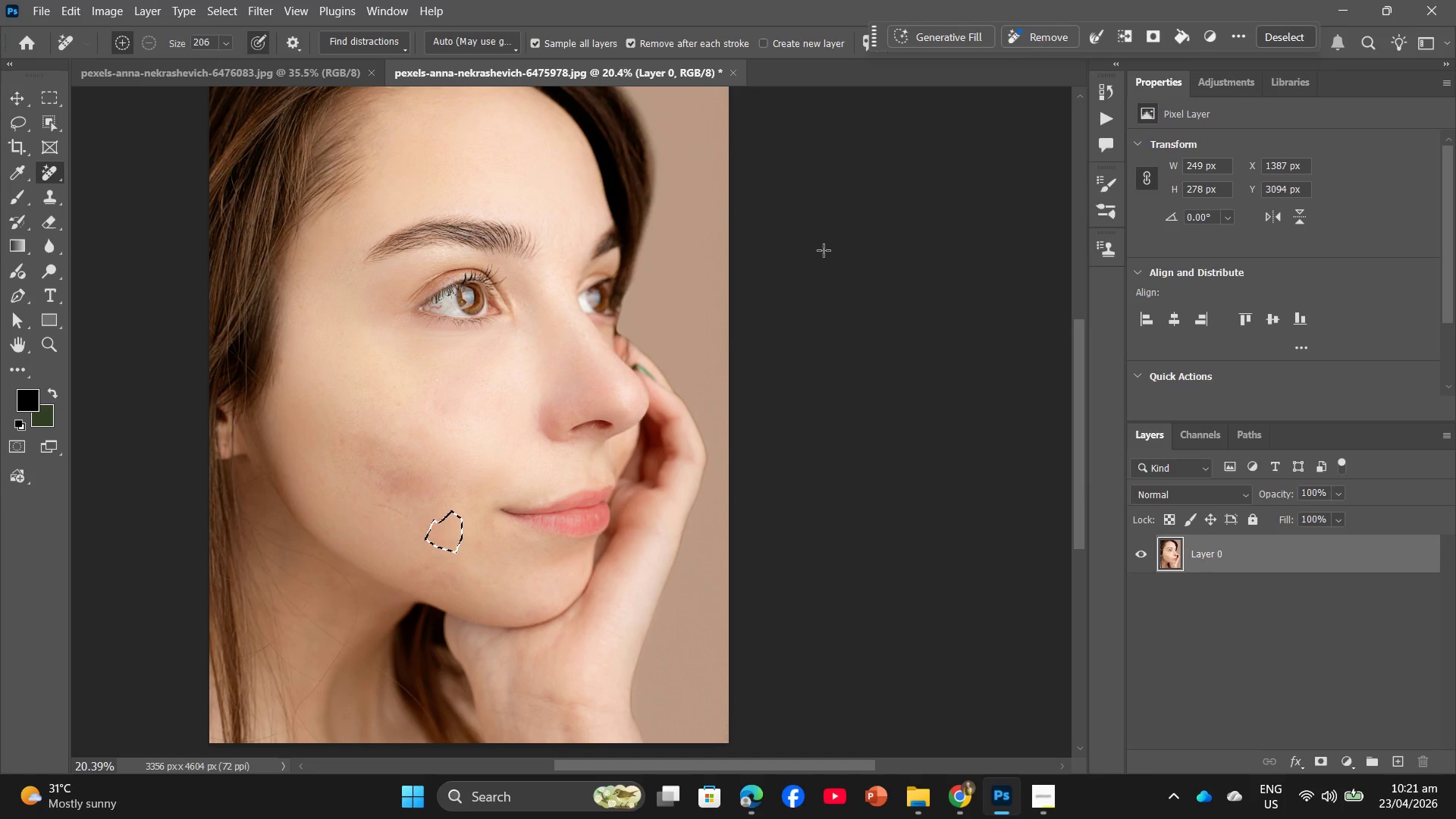 
left_click([824, 250])
 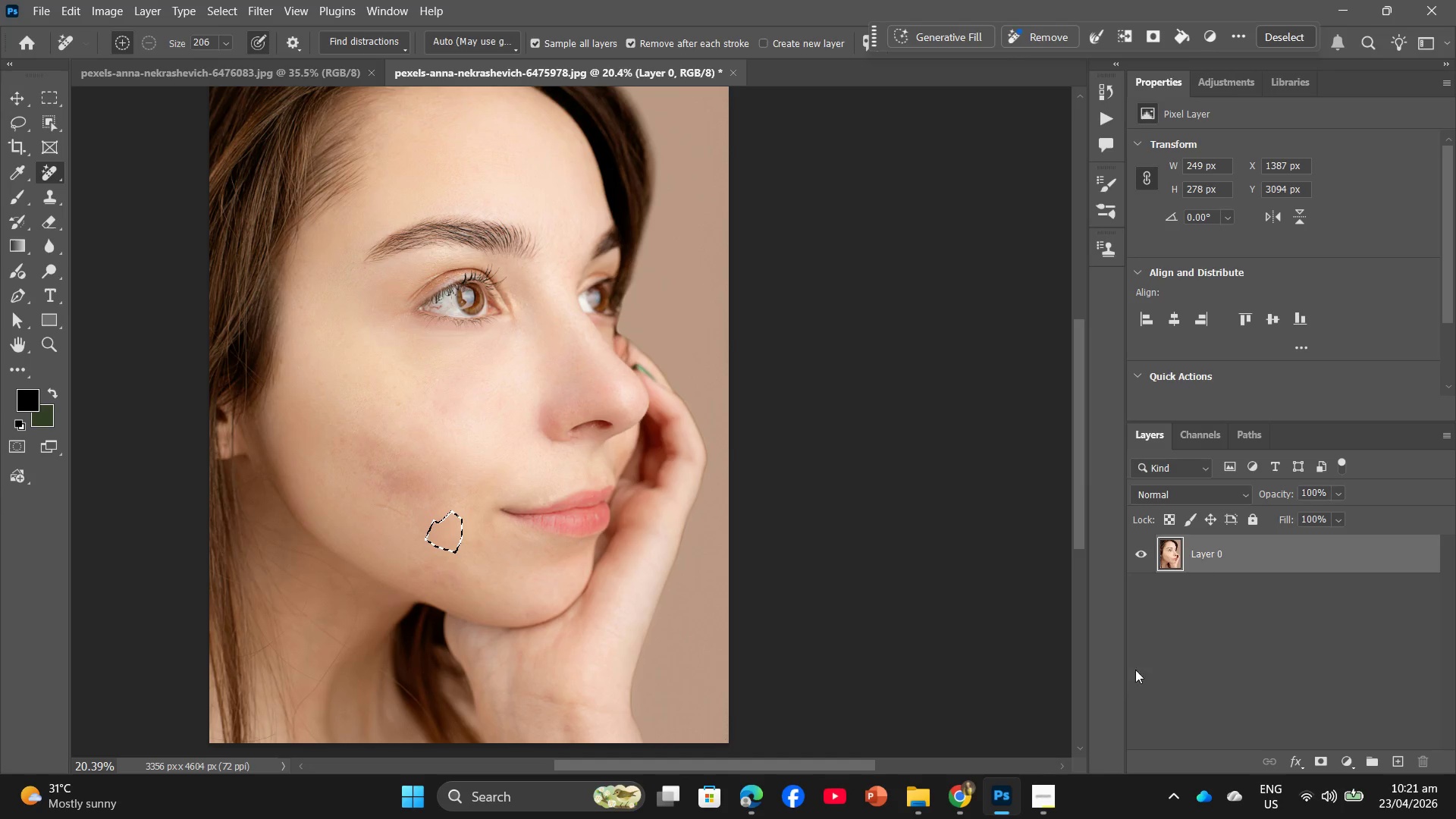 
left_click([923, 795])
 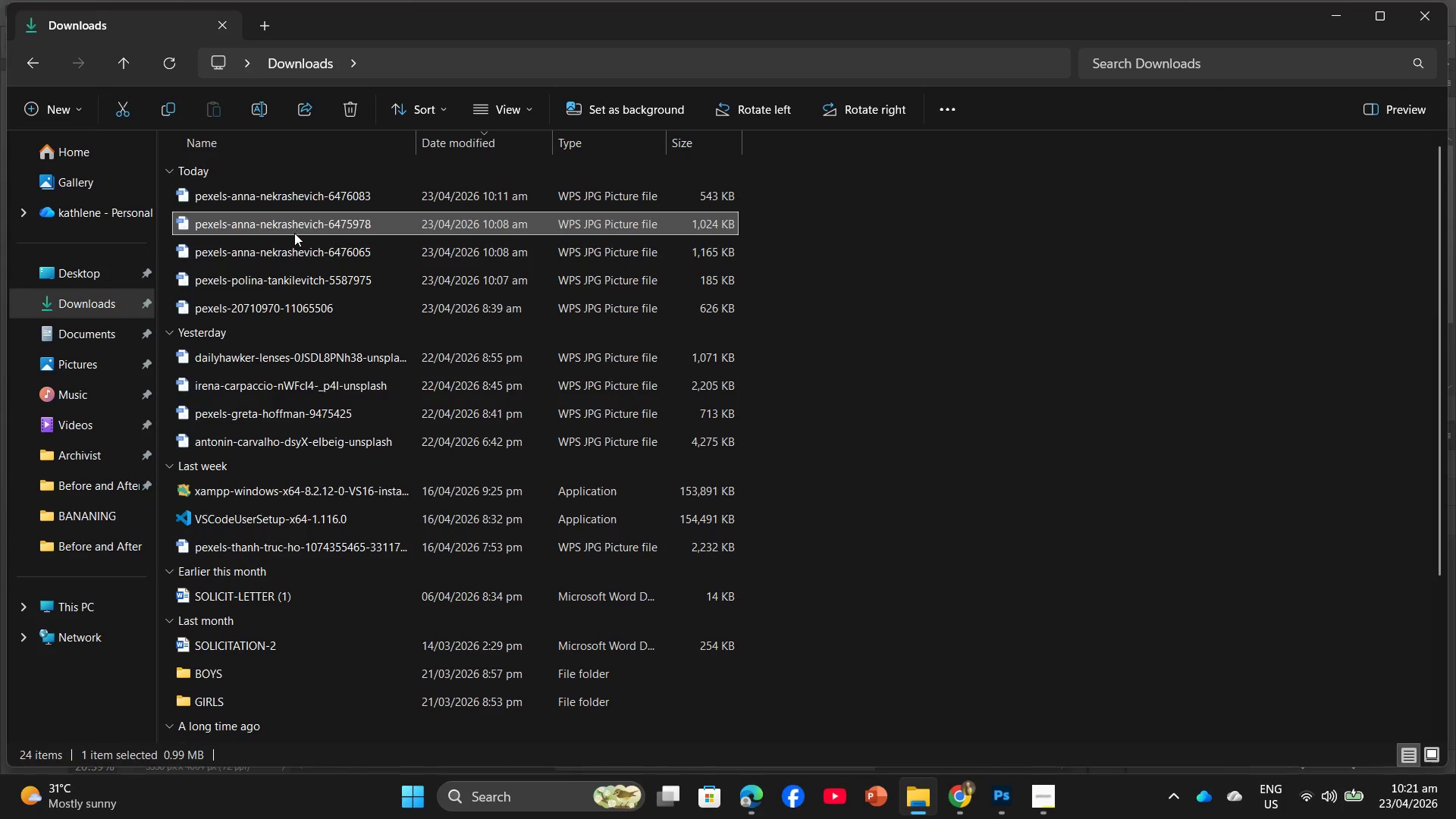 
left_click_drag(start_coordinate=[281, 246], to_coordinate=[346, 253])
 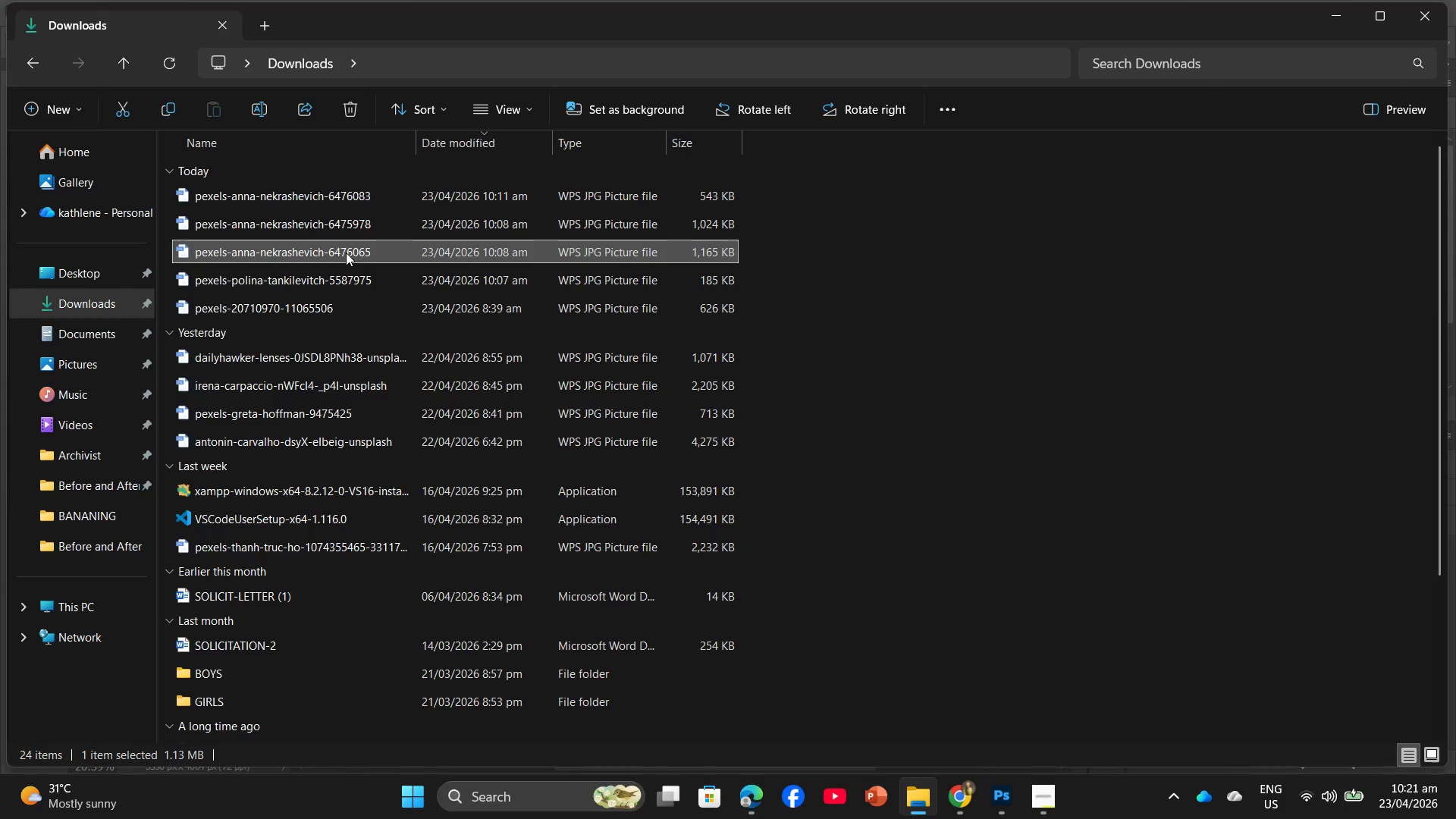 
left_click_drag(start_coordinate=[346, 253], to_coordinate=[803, 74])
 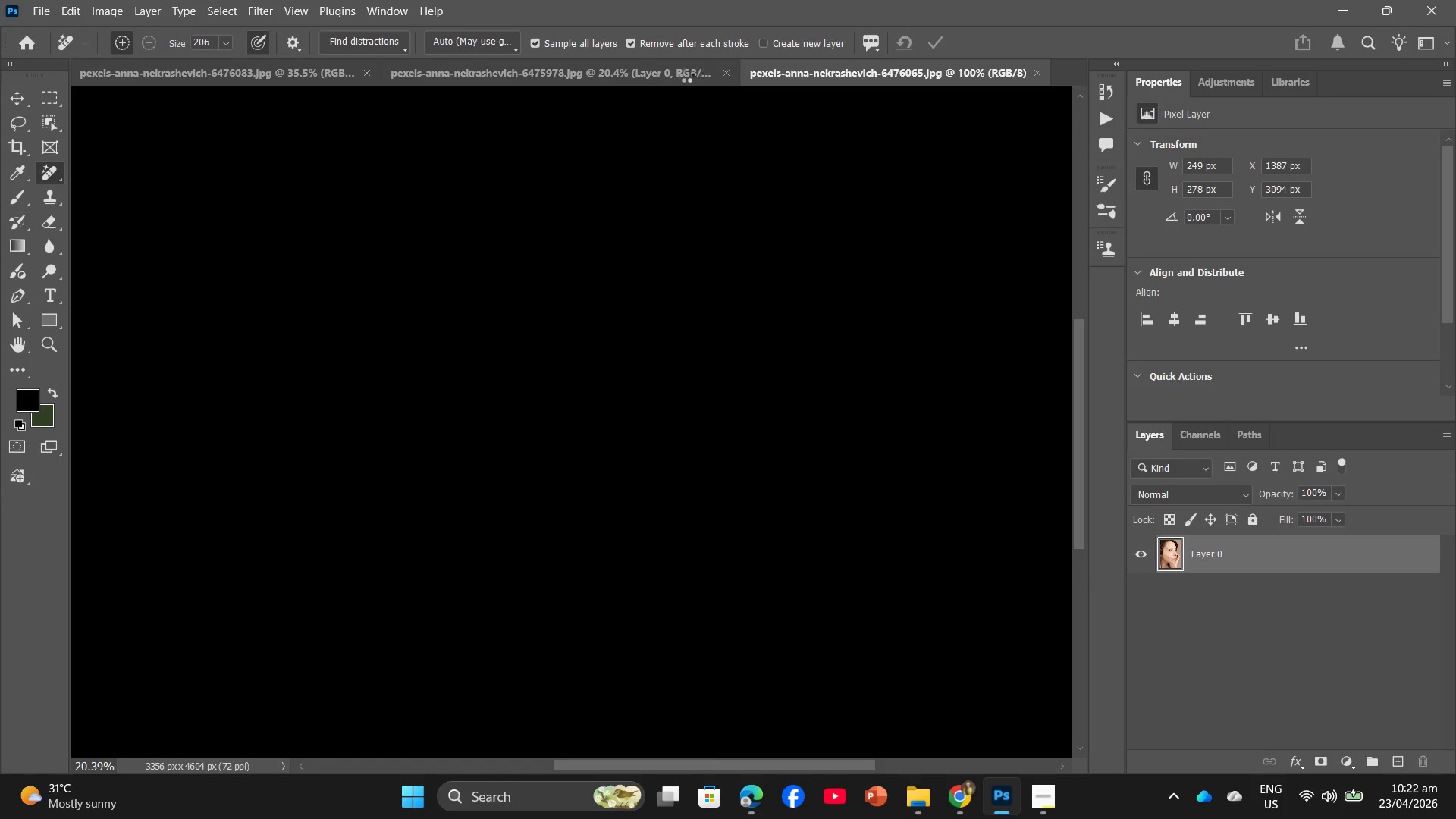 
left_click([588, 73])
 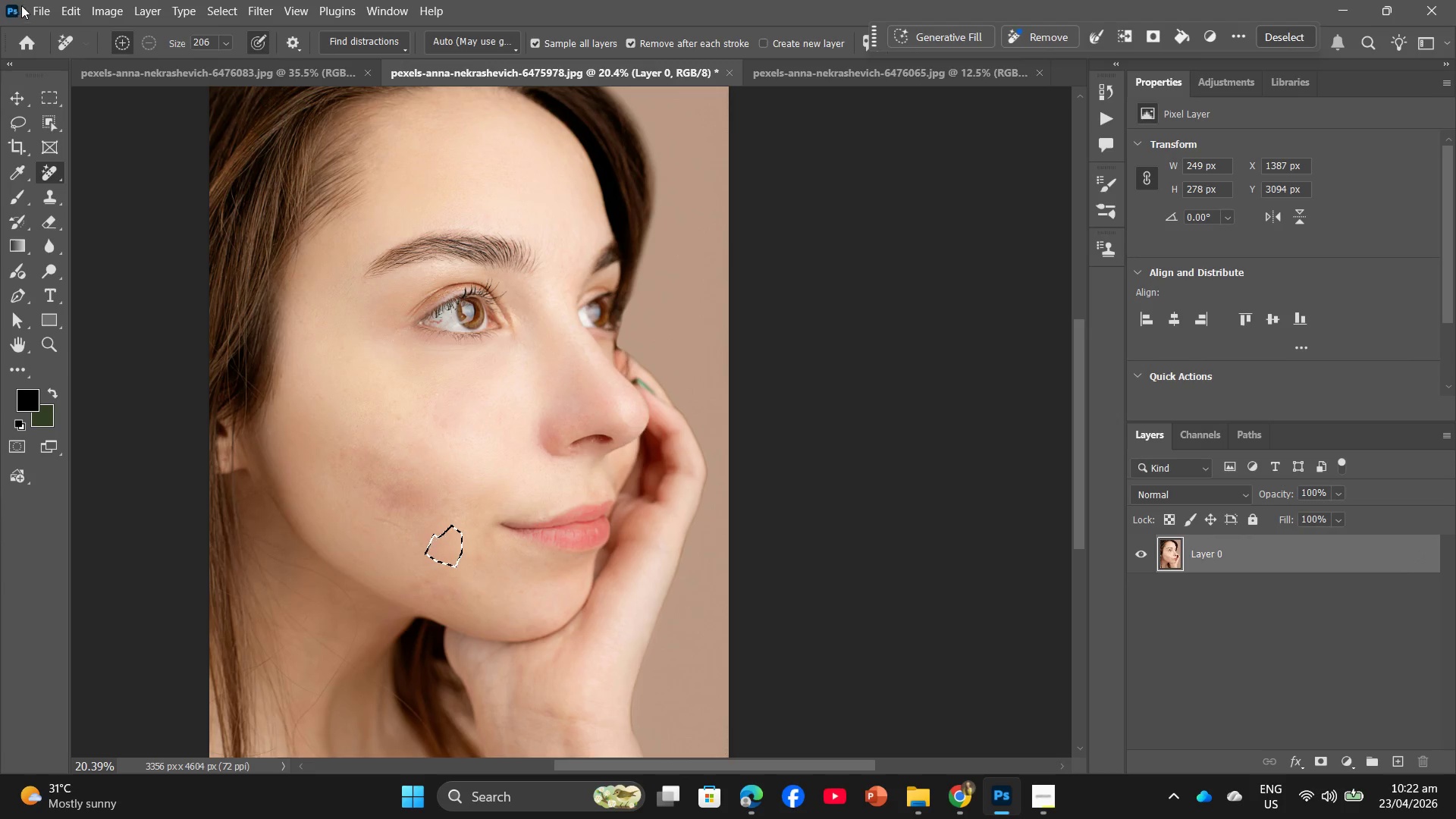 
left_click([33, 1])
 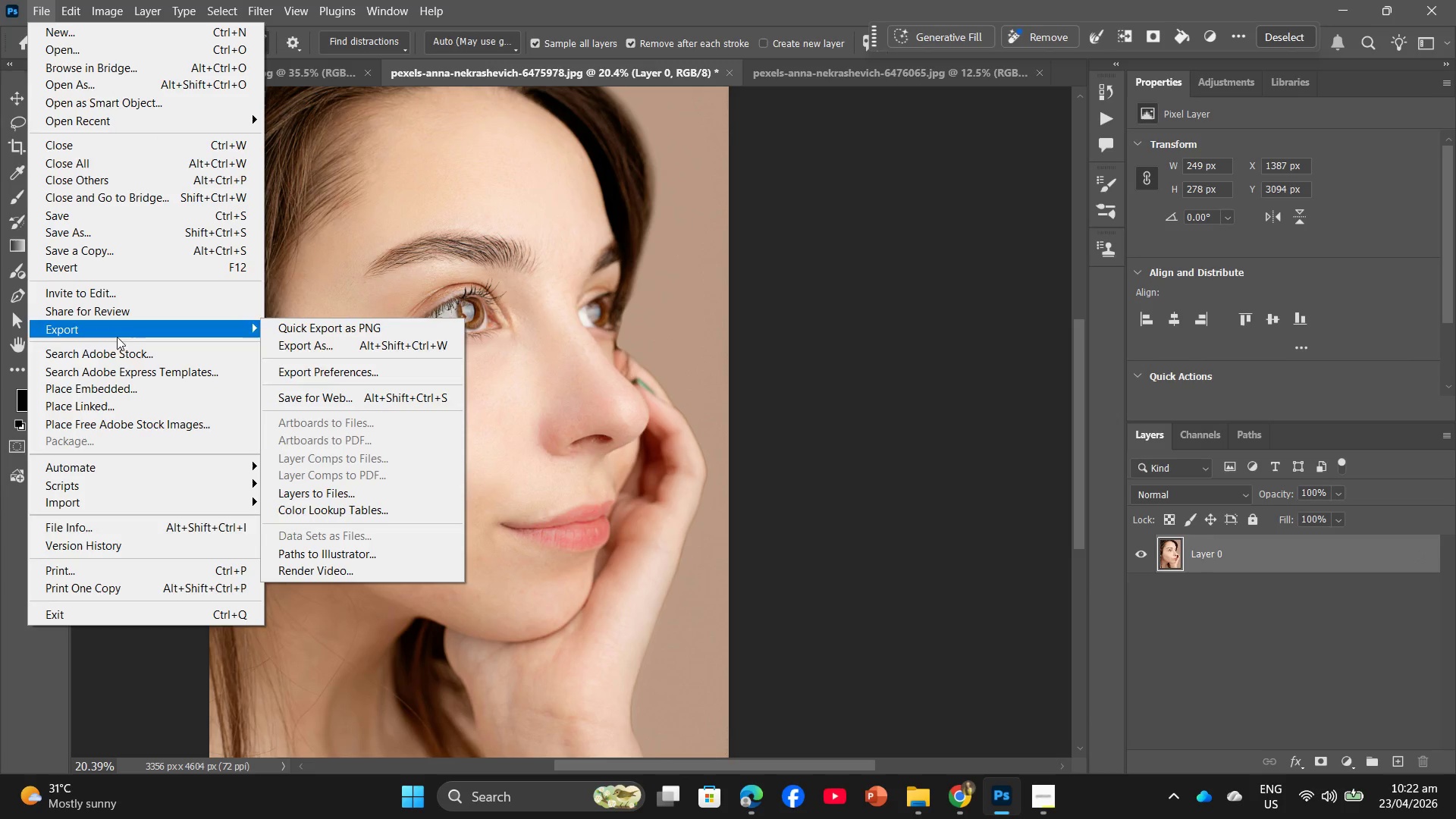 
left_click([330, 353])
 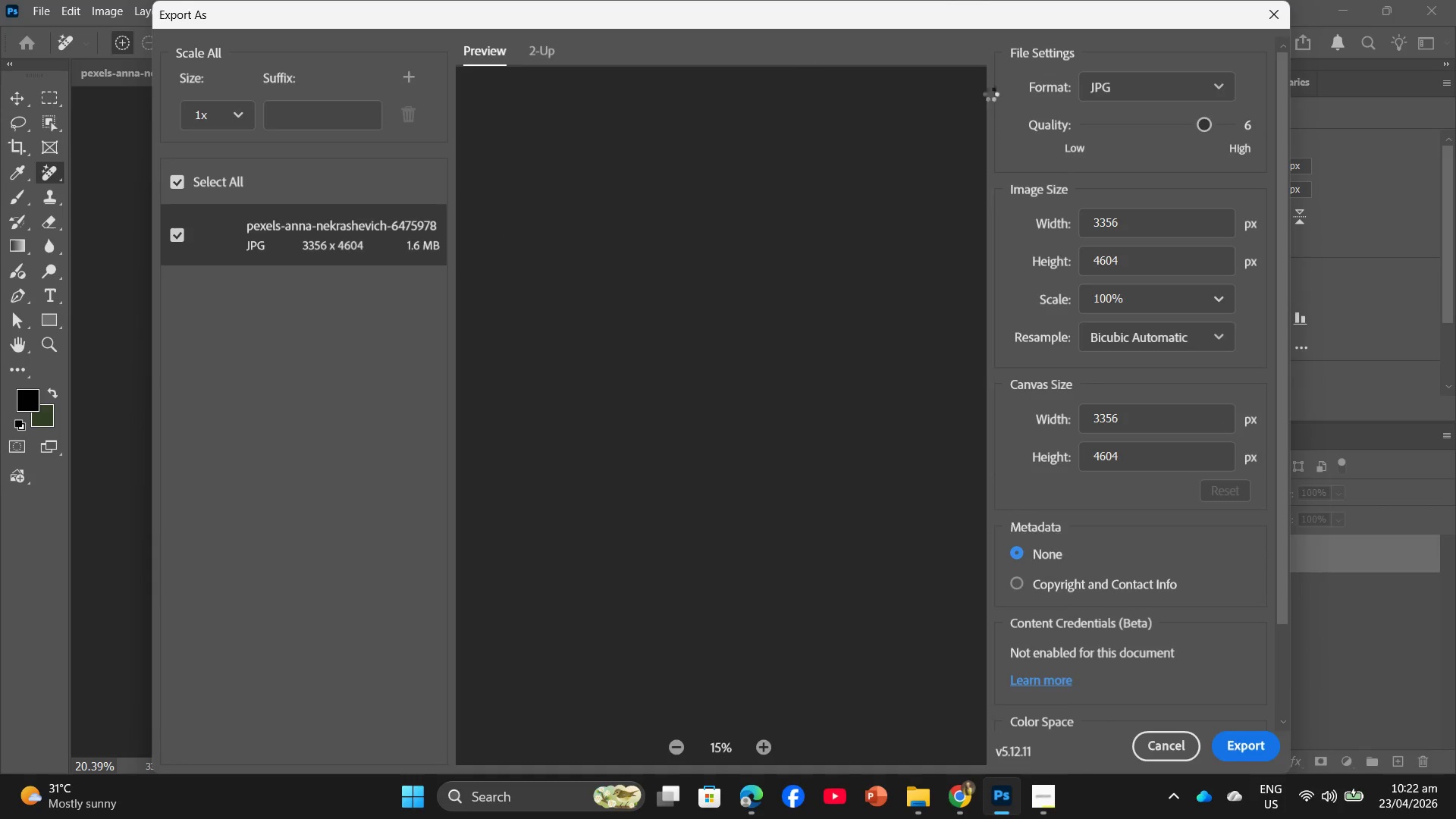 
wait(5.05)
 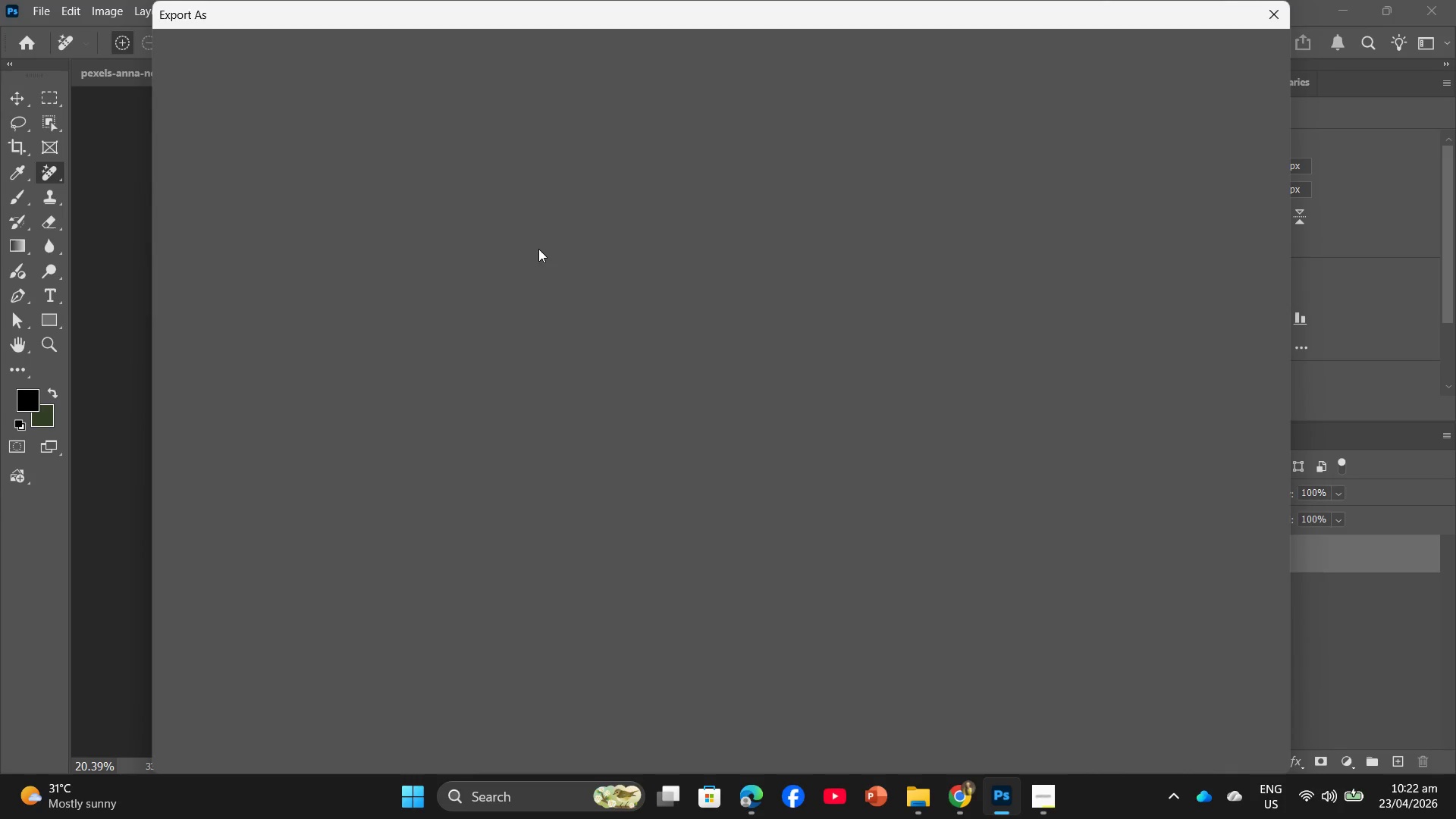 
left_click_drag(start_coordinate=[1139, 224], to_coordinate=[1037, 215])
 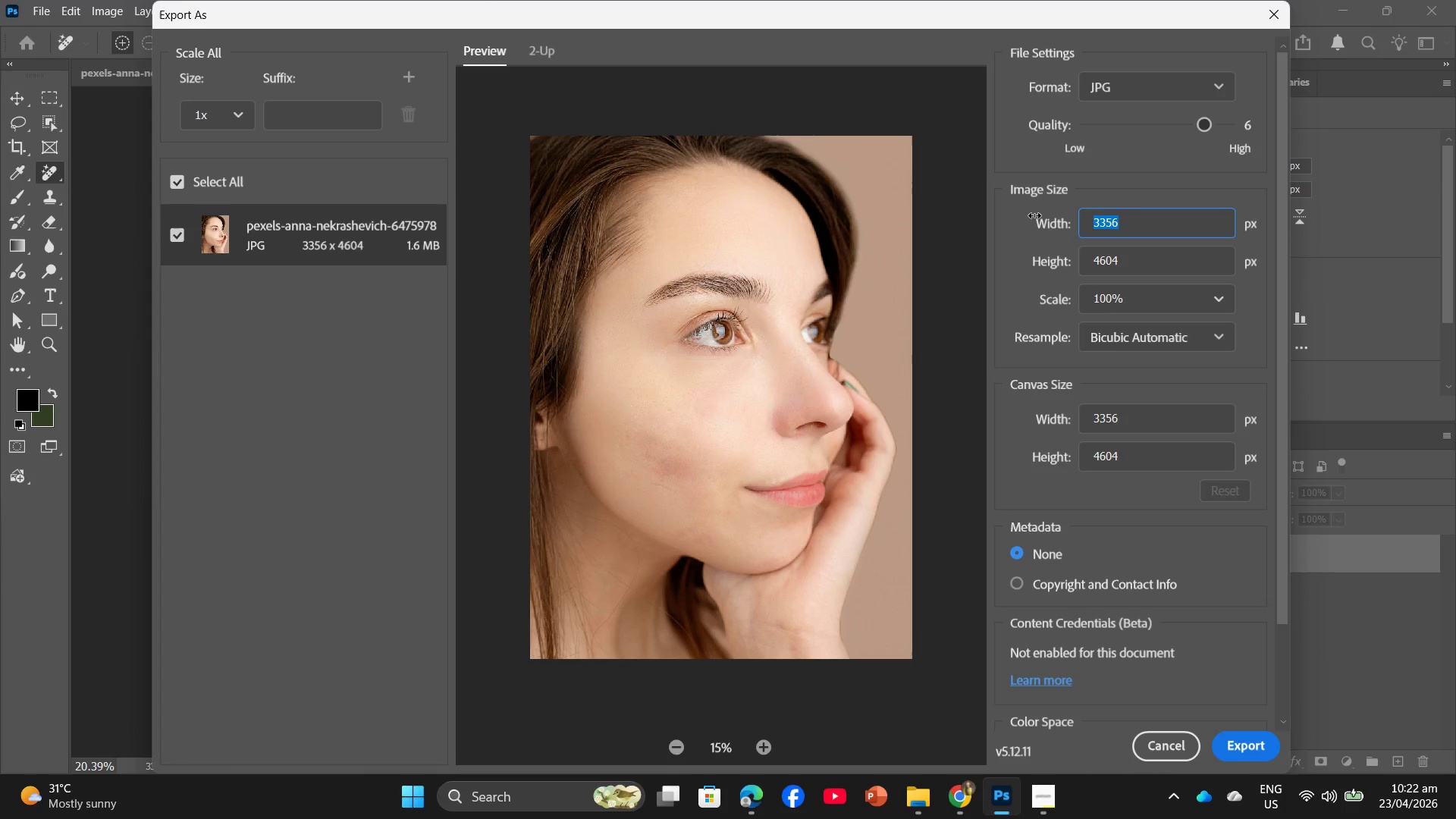 
hold_key(key=Numpad2, duration=0.62)
 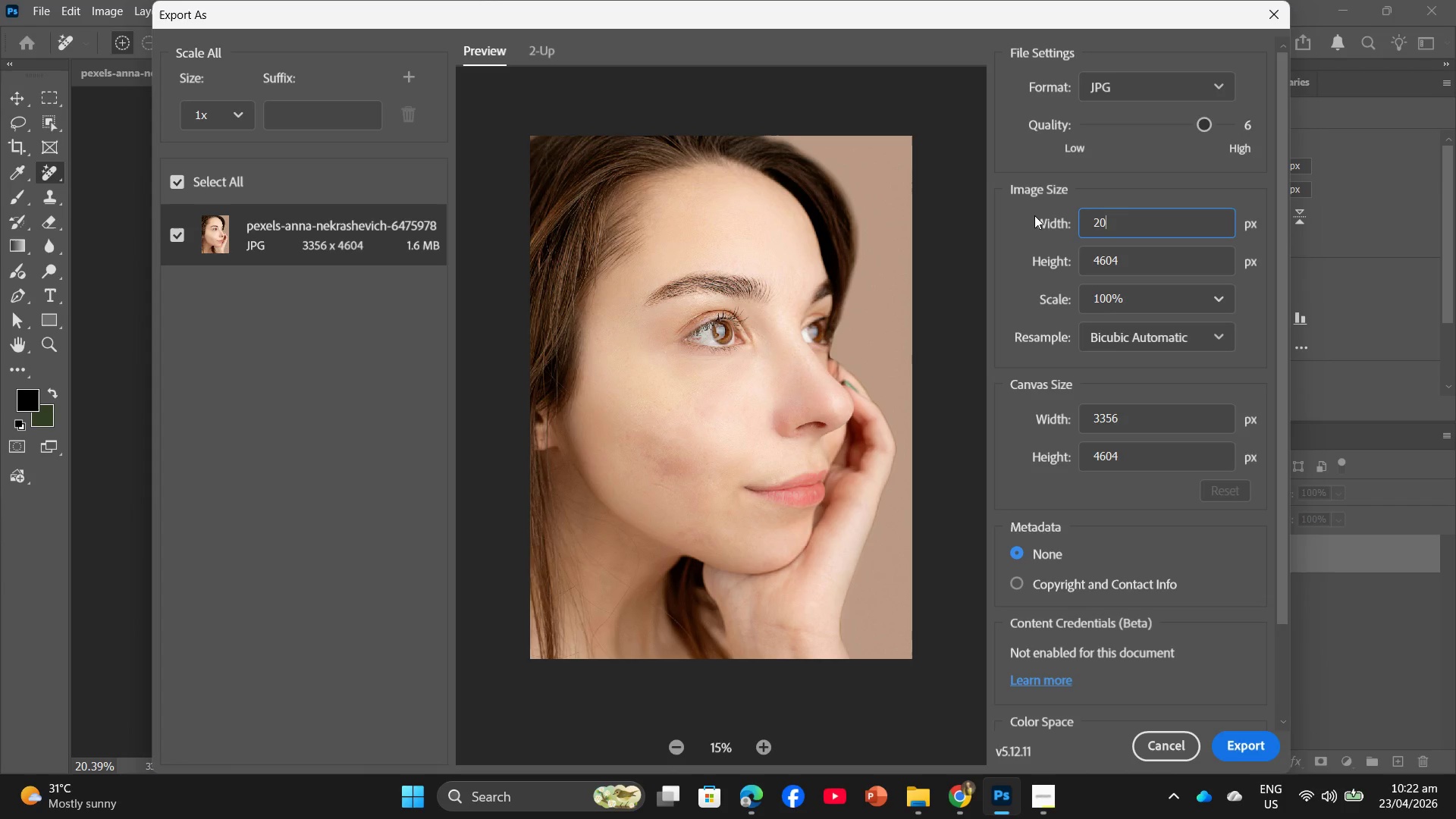 
hold_key(key=Numpad0, duration=0.62)
 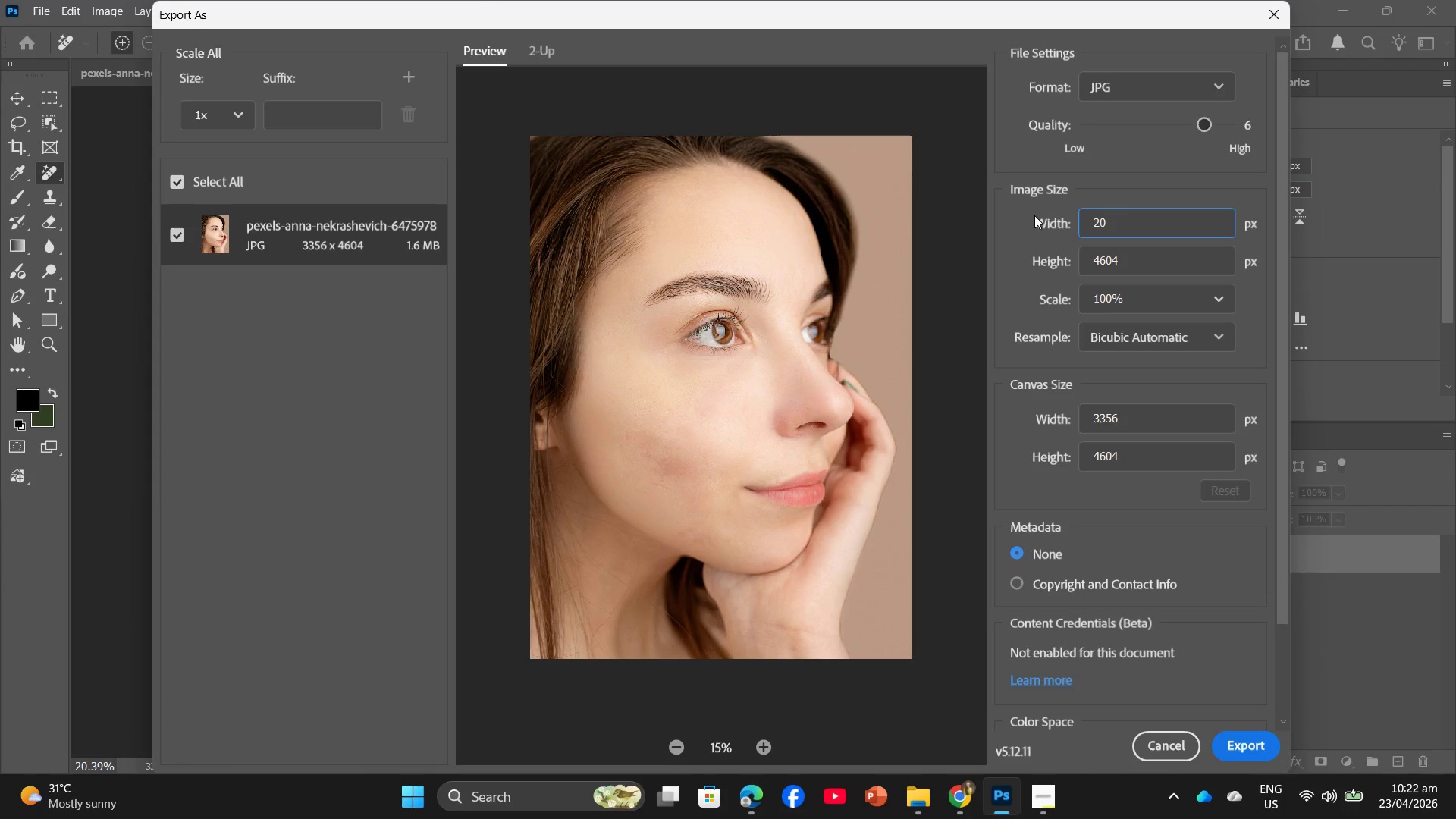 
hold_key(key=Numpad4, duration=0.62)
 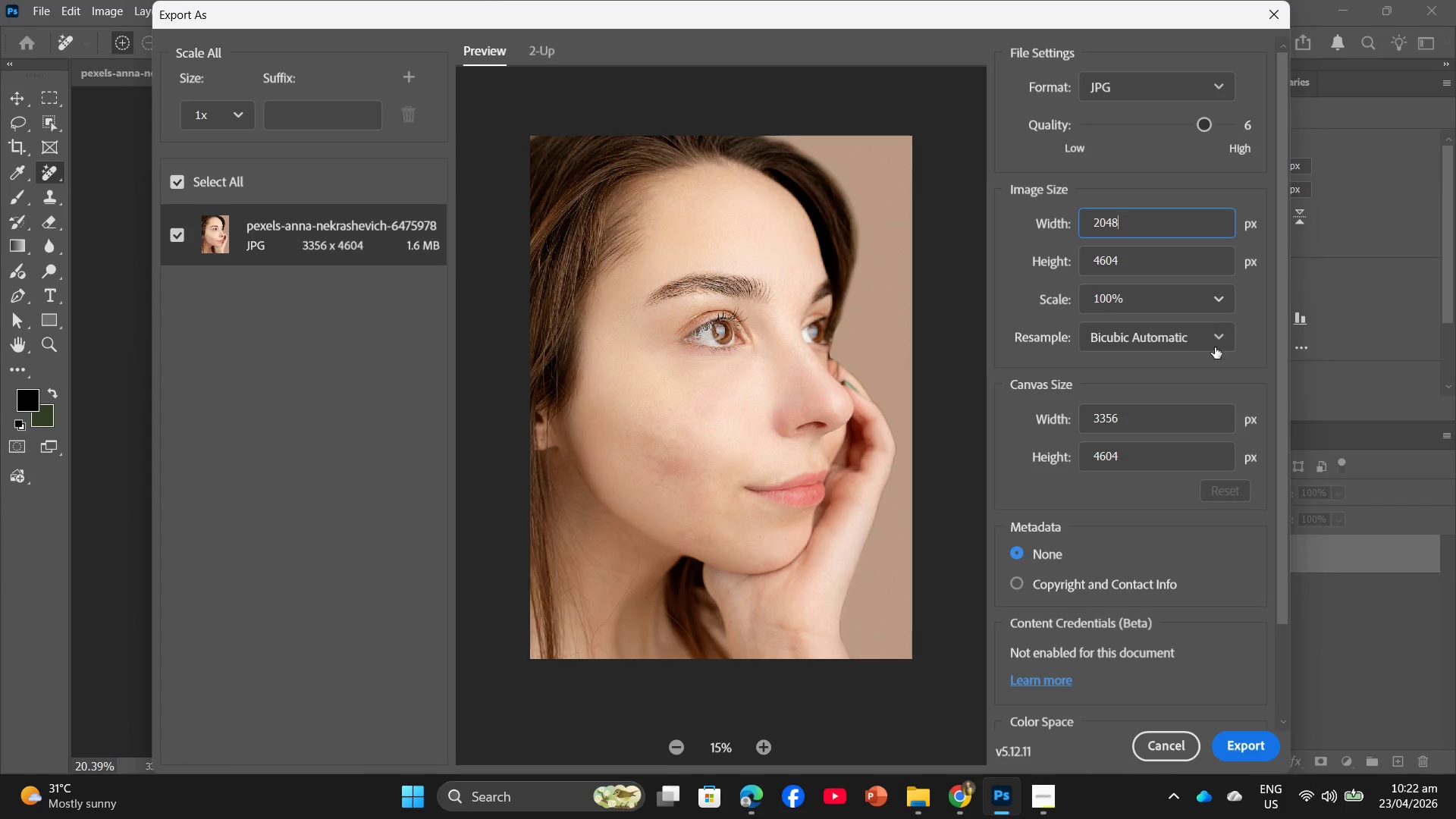 
hold_key(key=Numpad8, duration=0.62)
 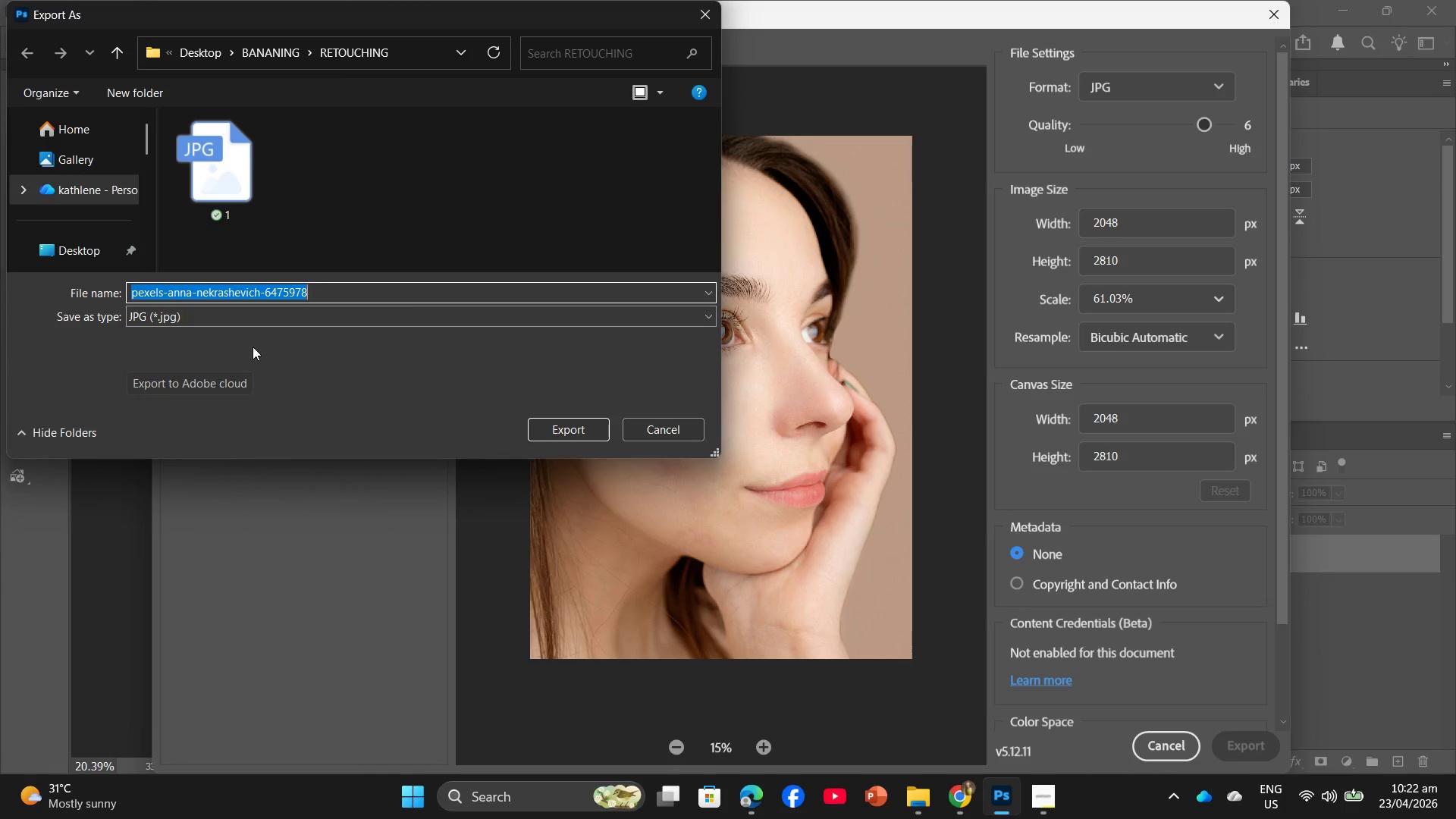 
wait(6.12)
 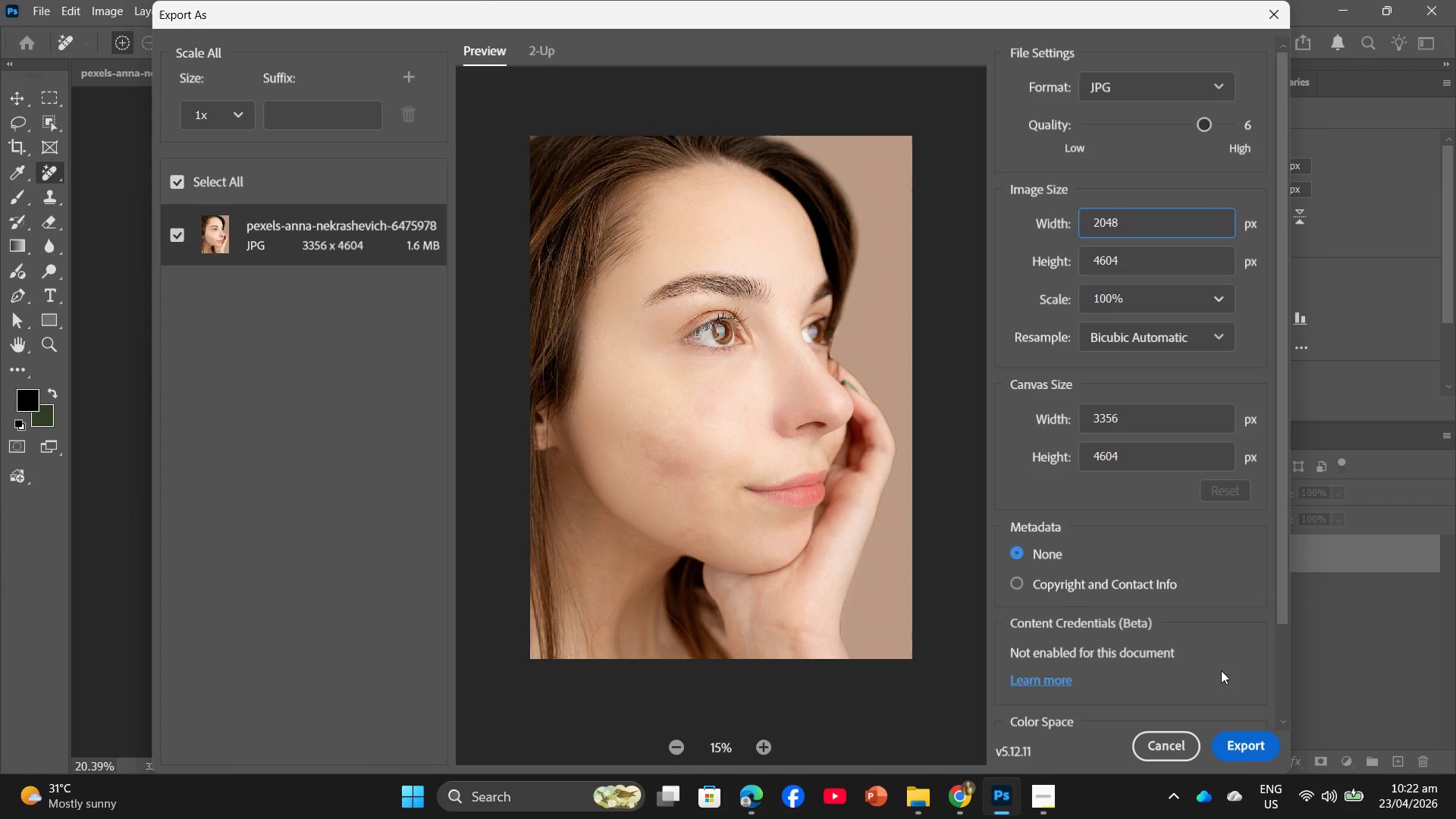 
key(2)
 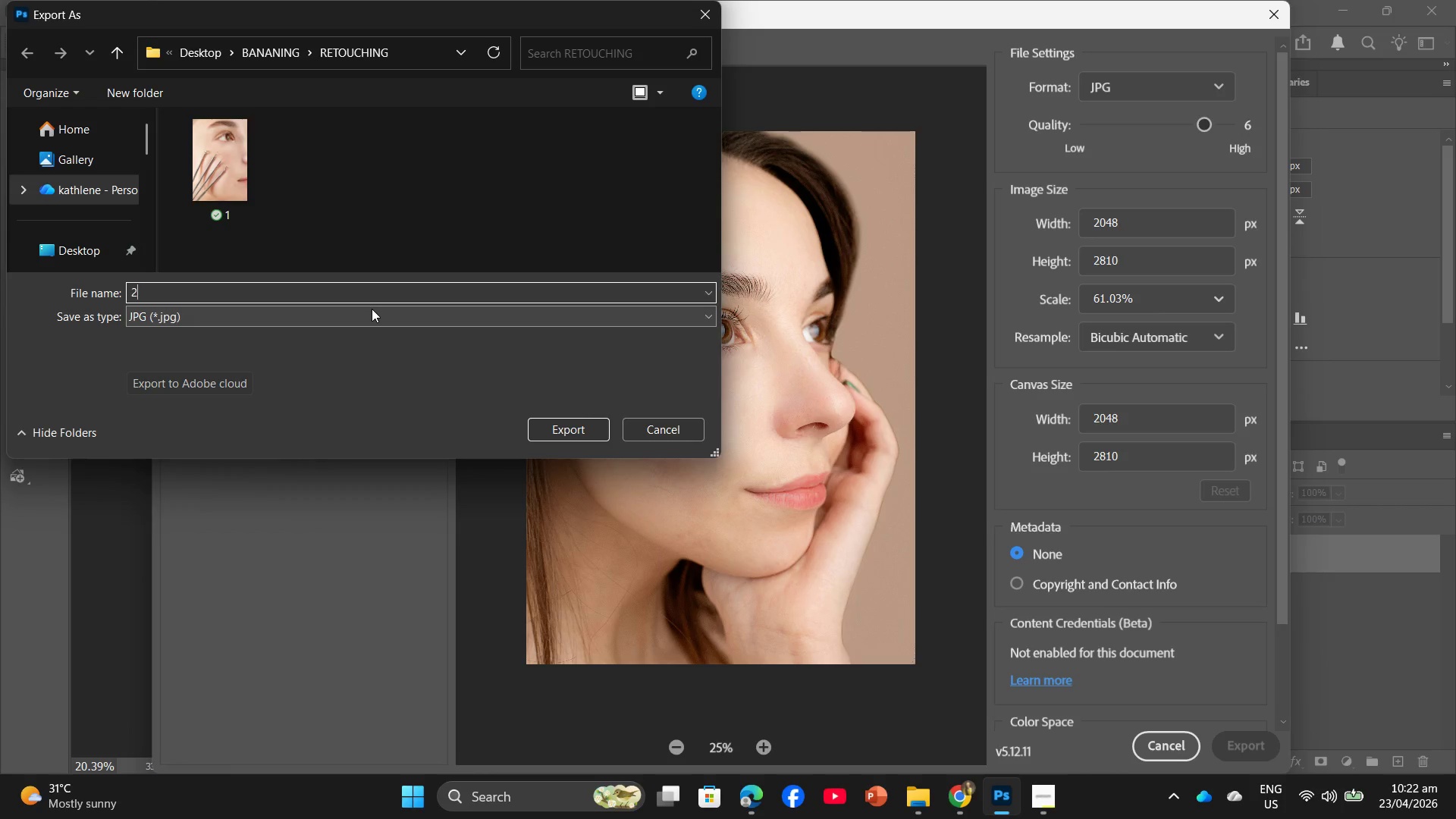 
left_click([591, 422])
 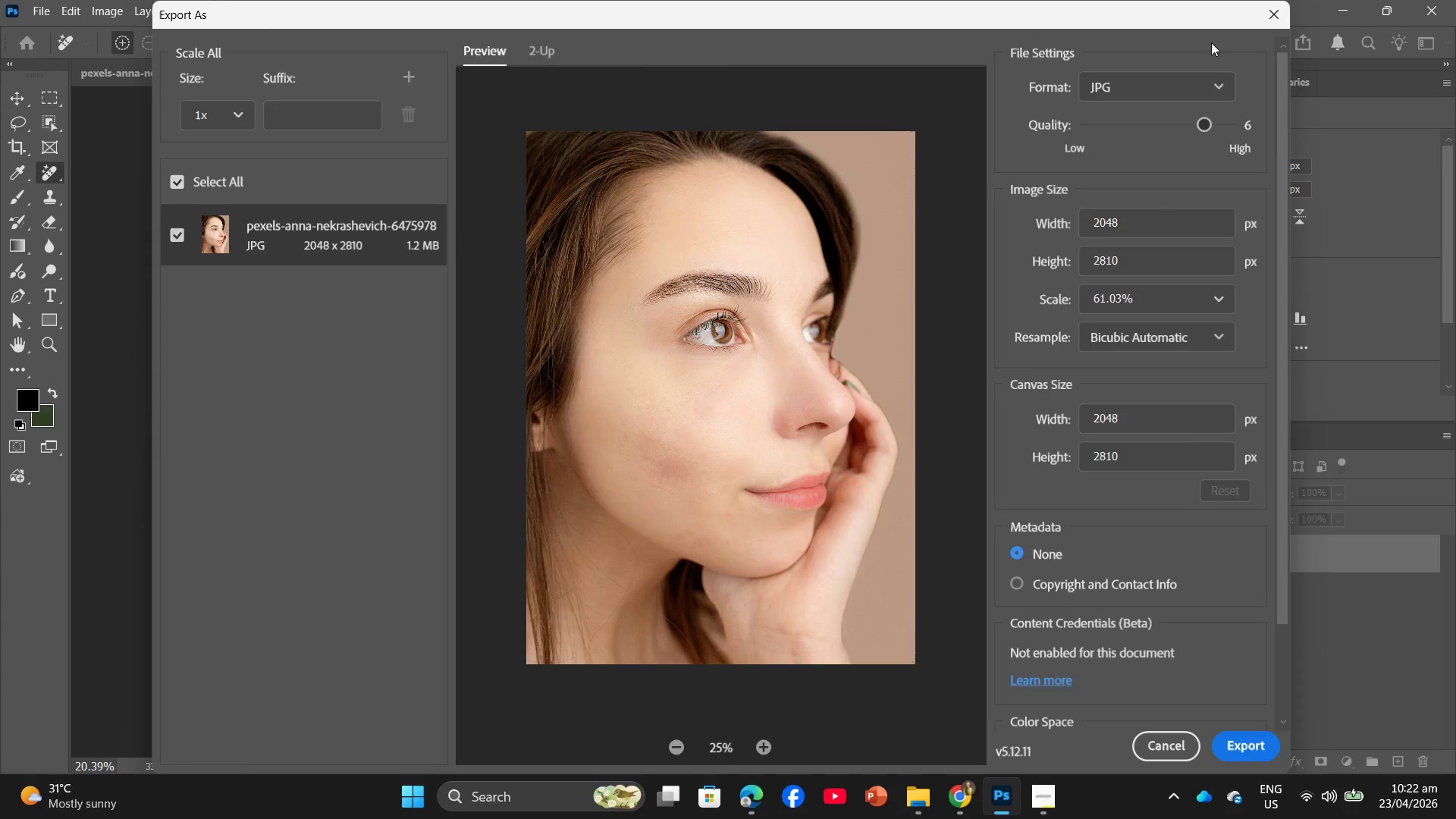 
left_click([1059, 800])